 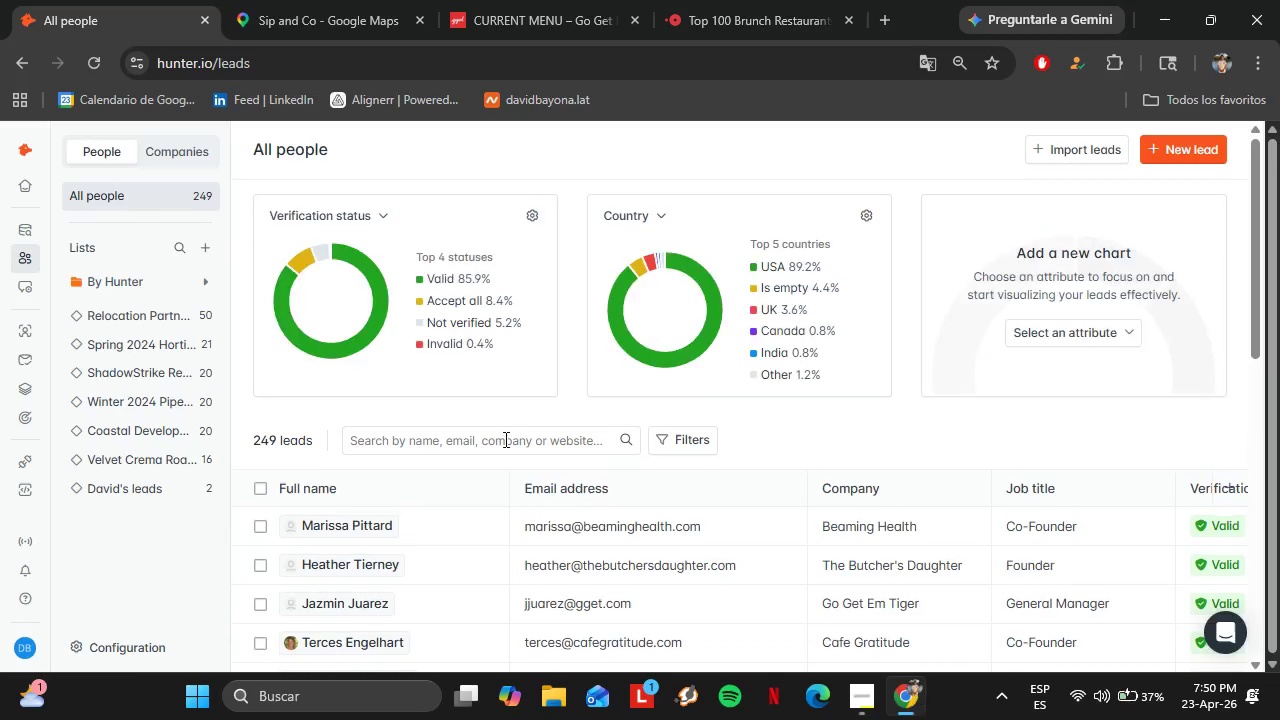 
left_click([73, 282])
 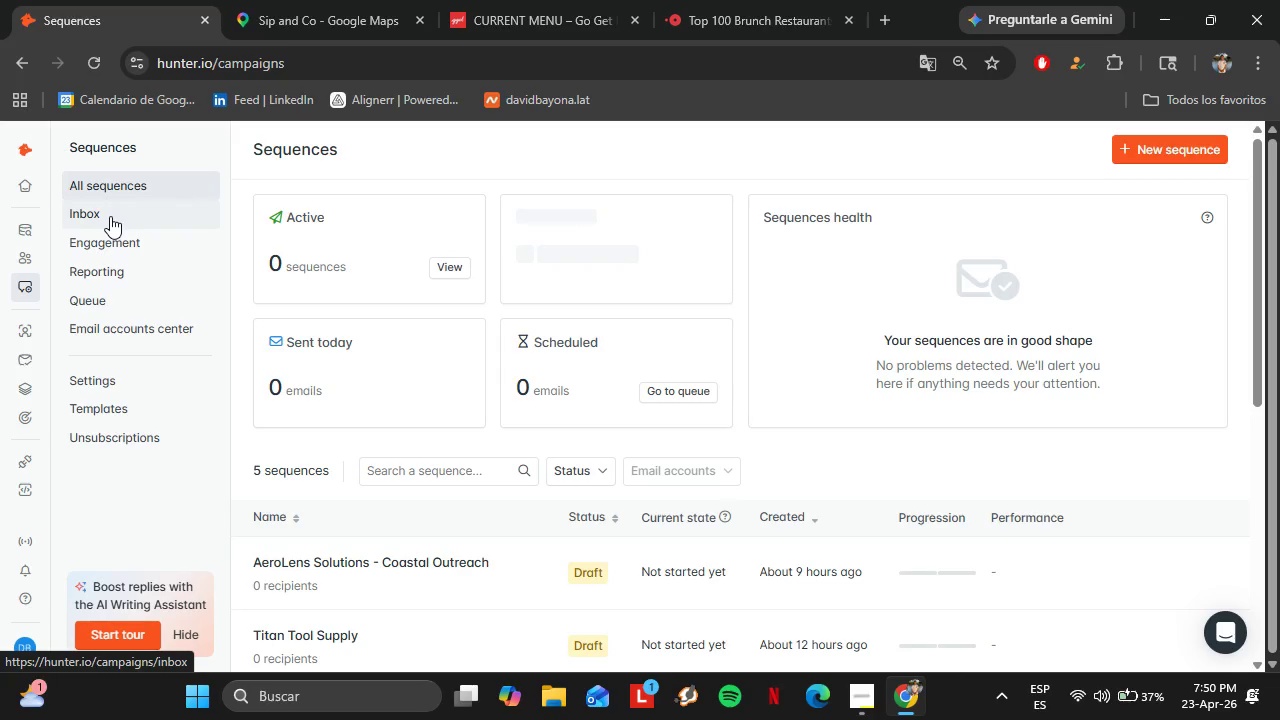 
wait(14.14)
 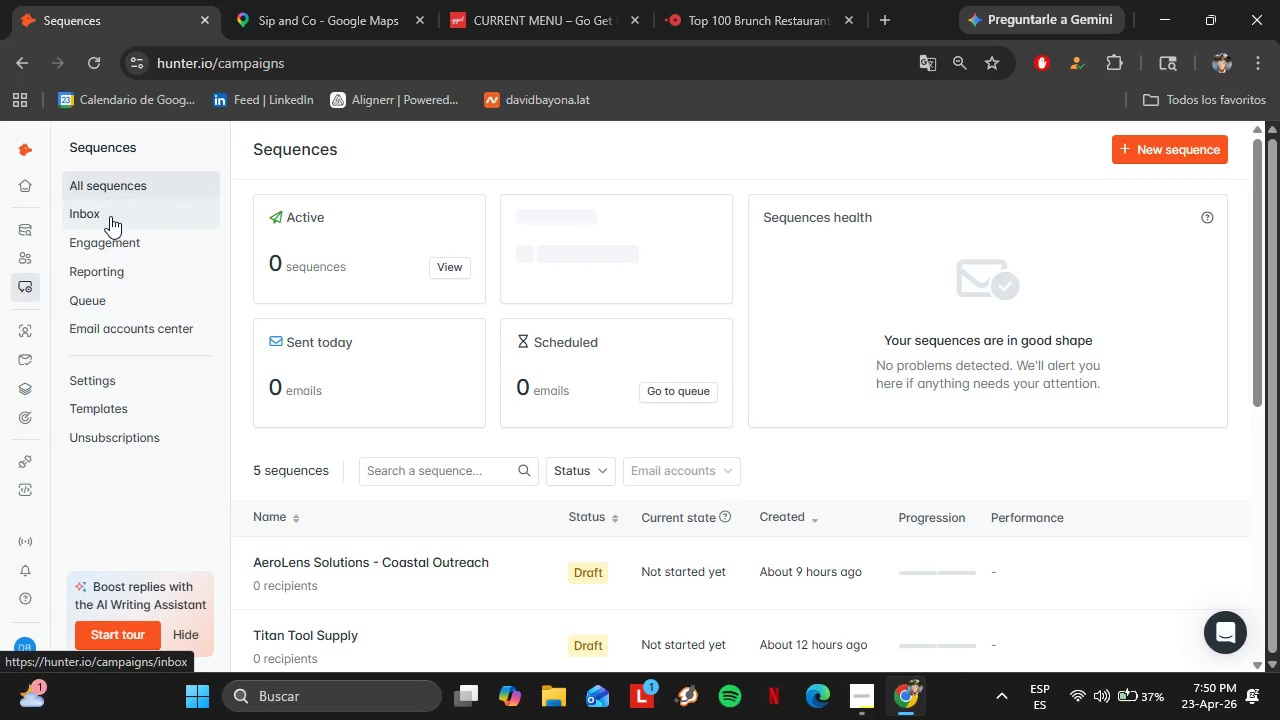 
left_click([1181, 156])
 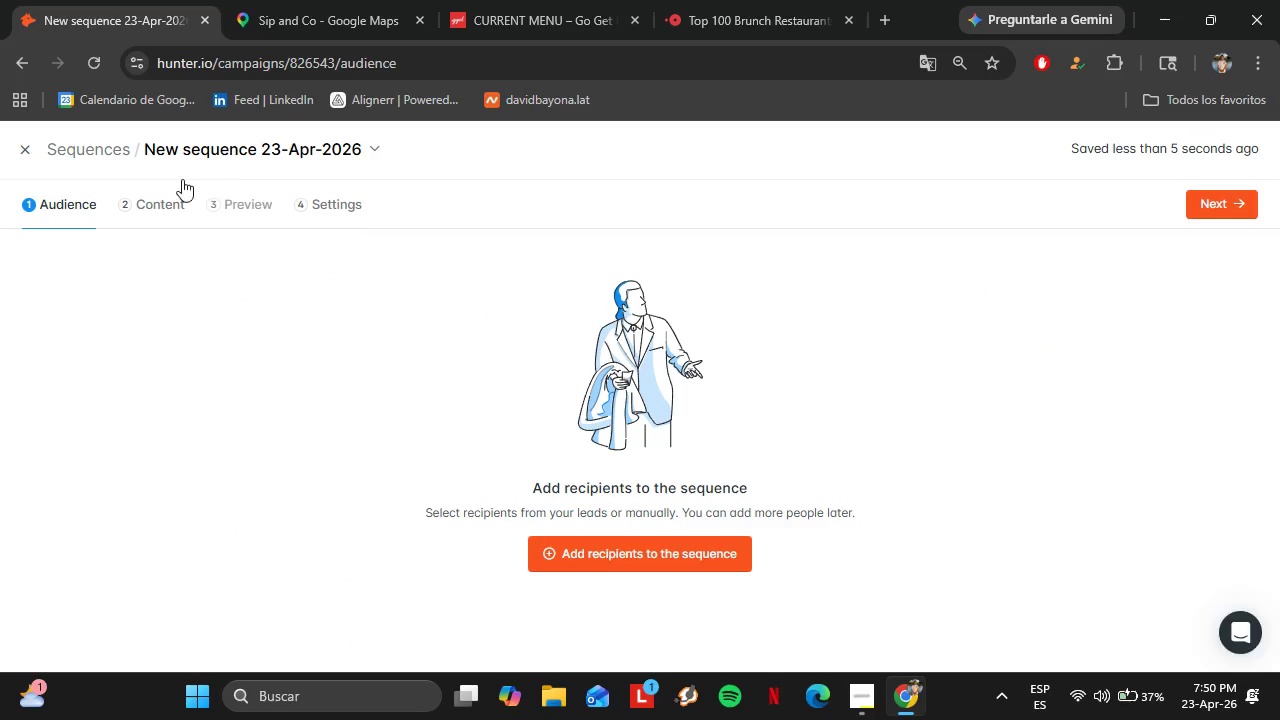 
left_click([172, 216])
 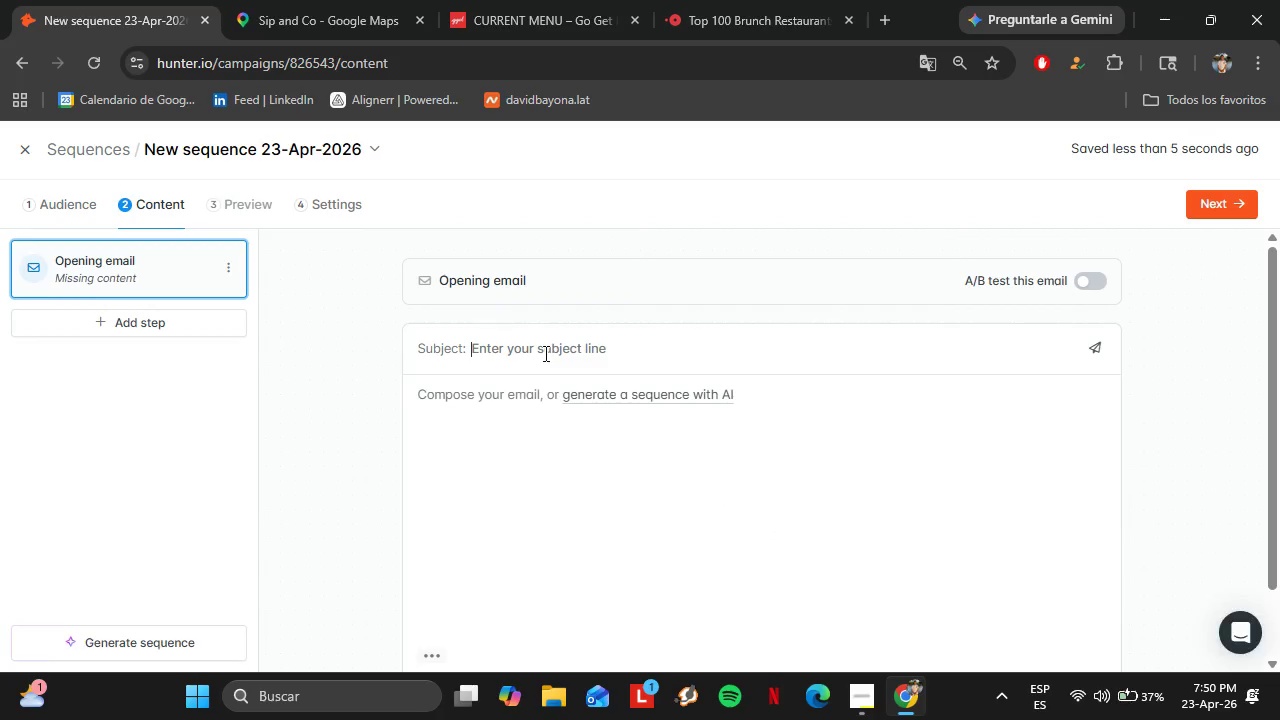 
key(Shift+ShiftLeft)
 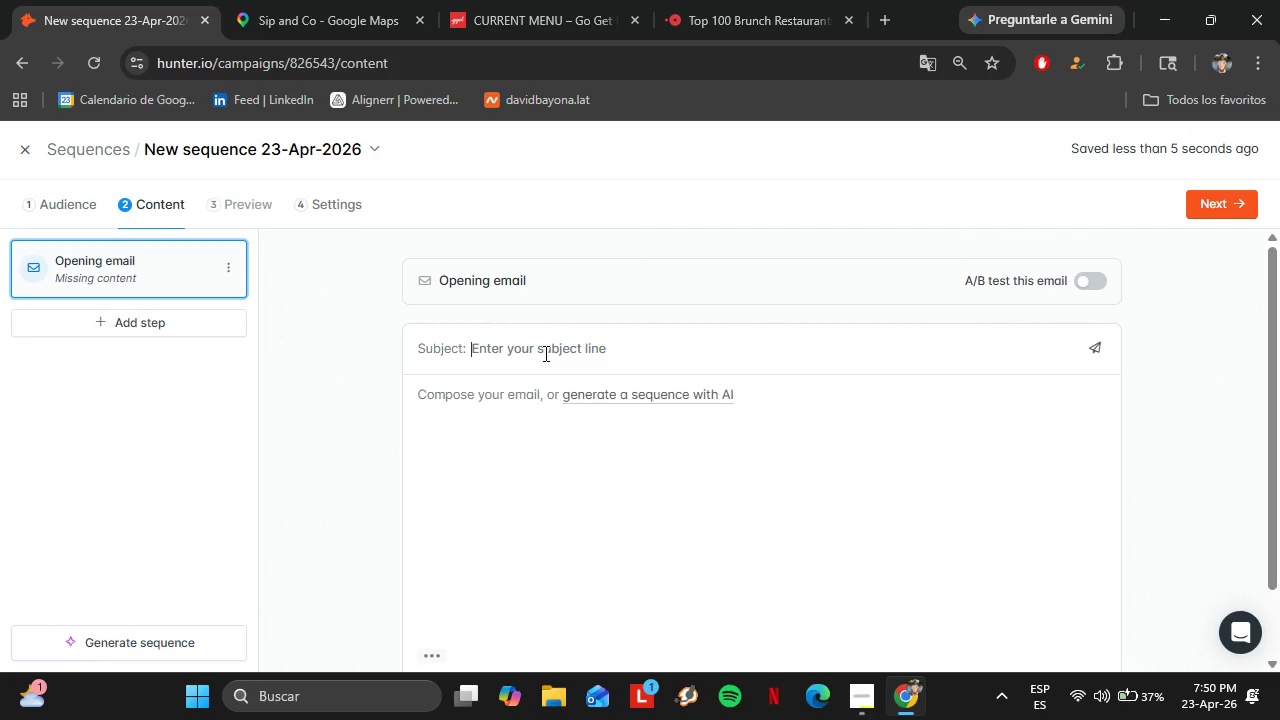 
key(Shift+A)
 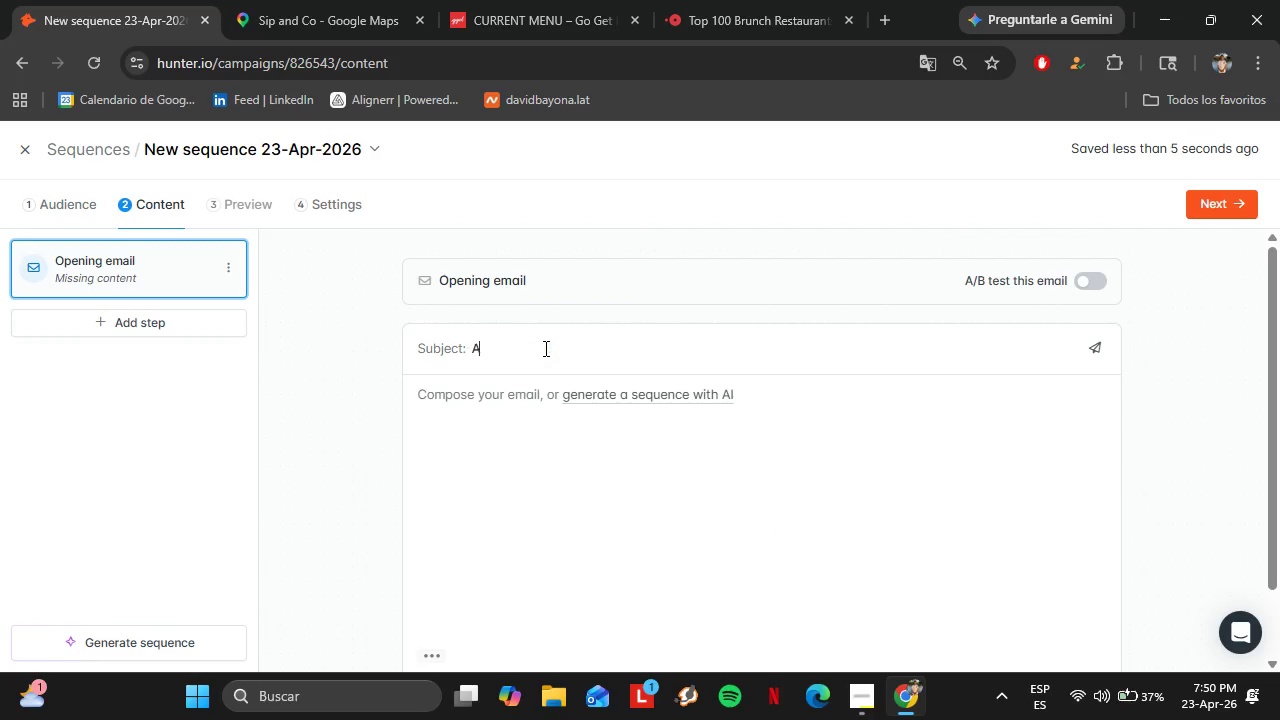 
key(Space)
 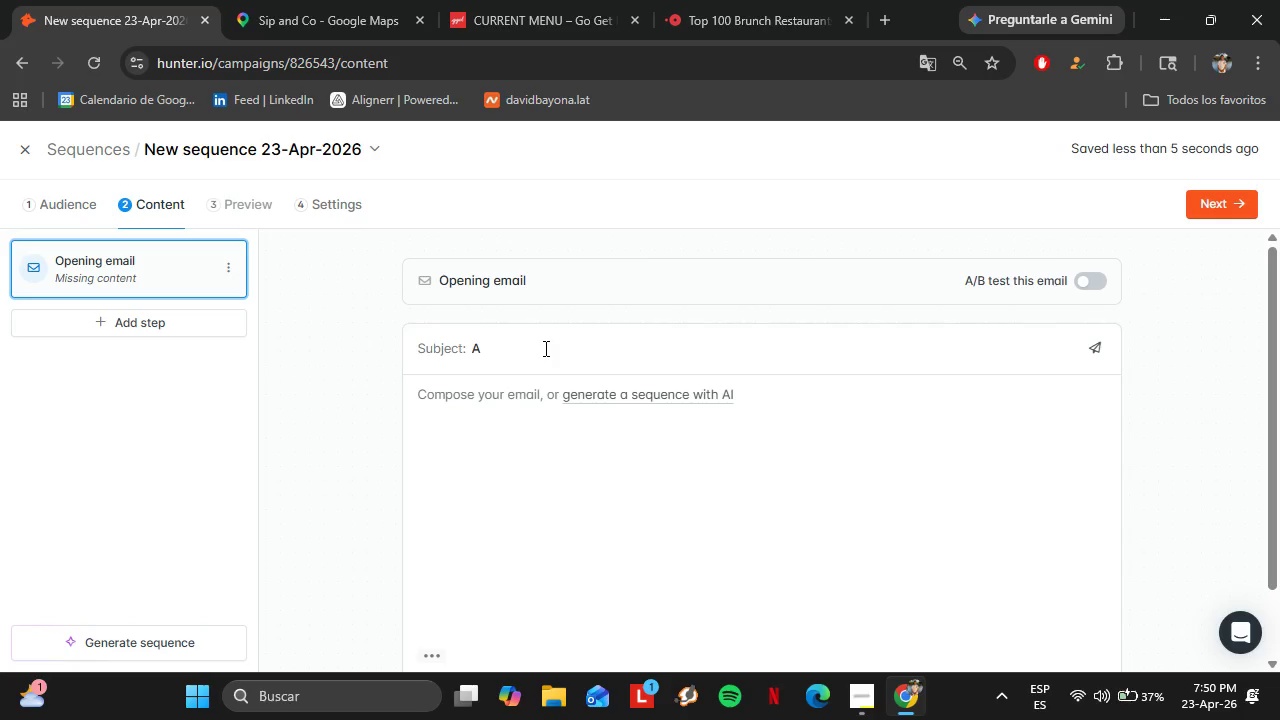 
wait(18.27)
 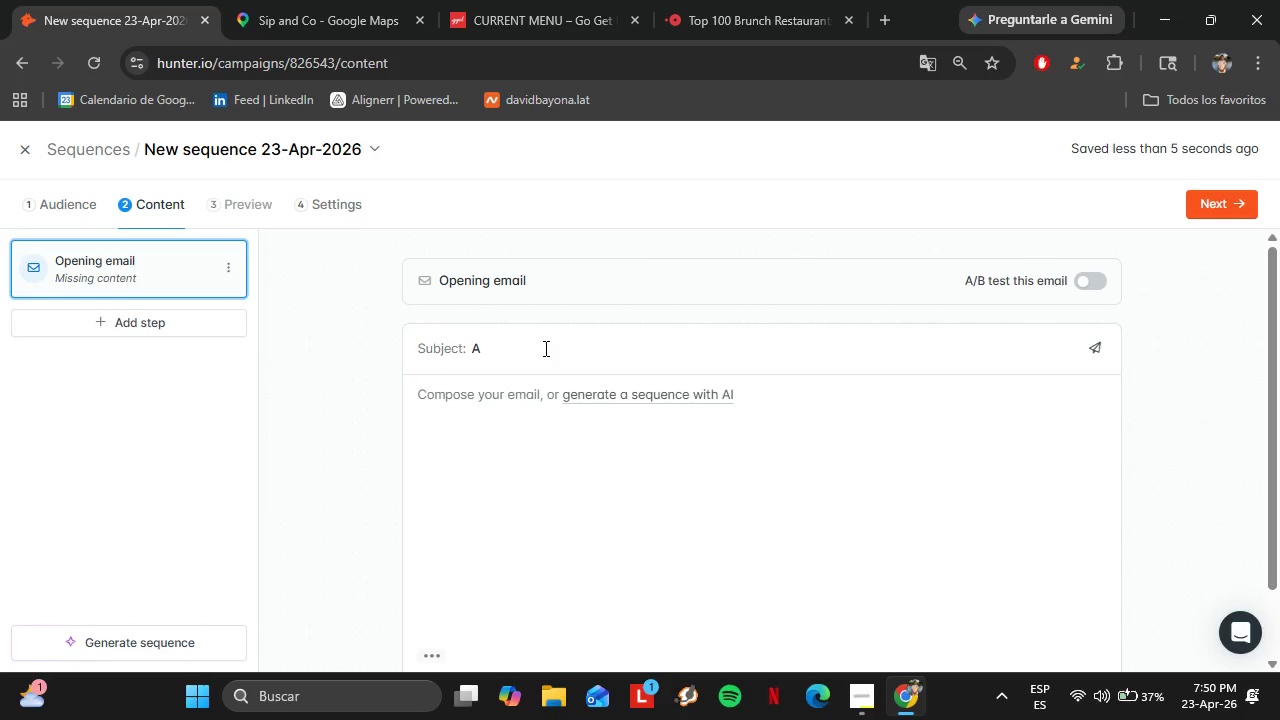 
type(complimentary oat bke)
key(Backspace)
key(Backspace)
type(led)
key(Backspace)
type(nd)
 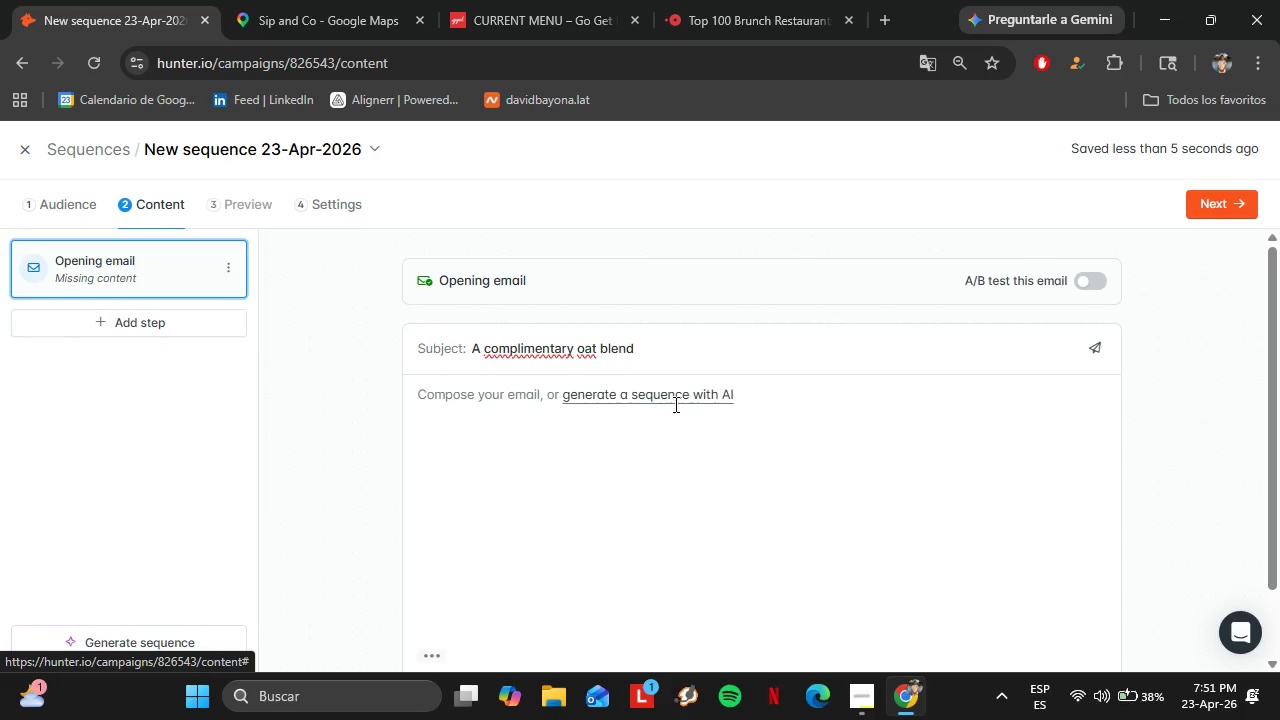 
key(Space)
 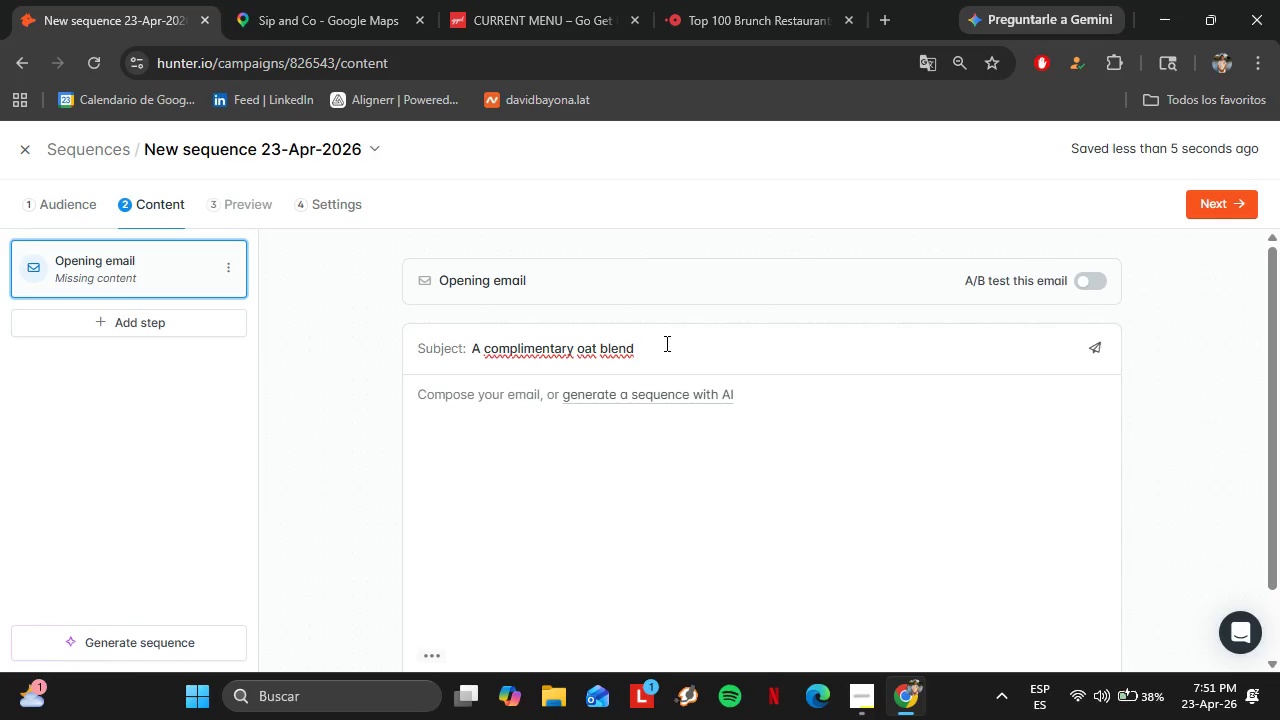 
wait(41.48)
 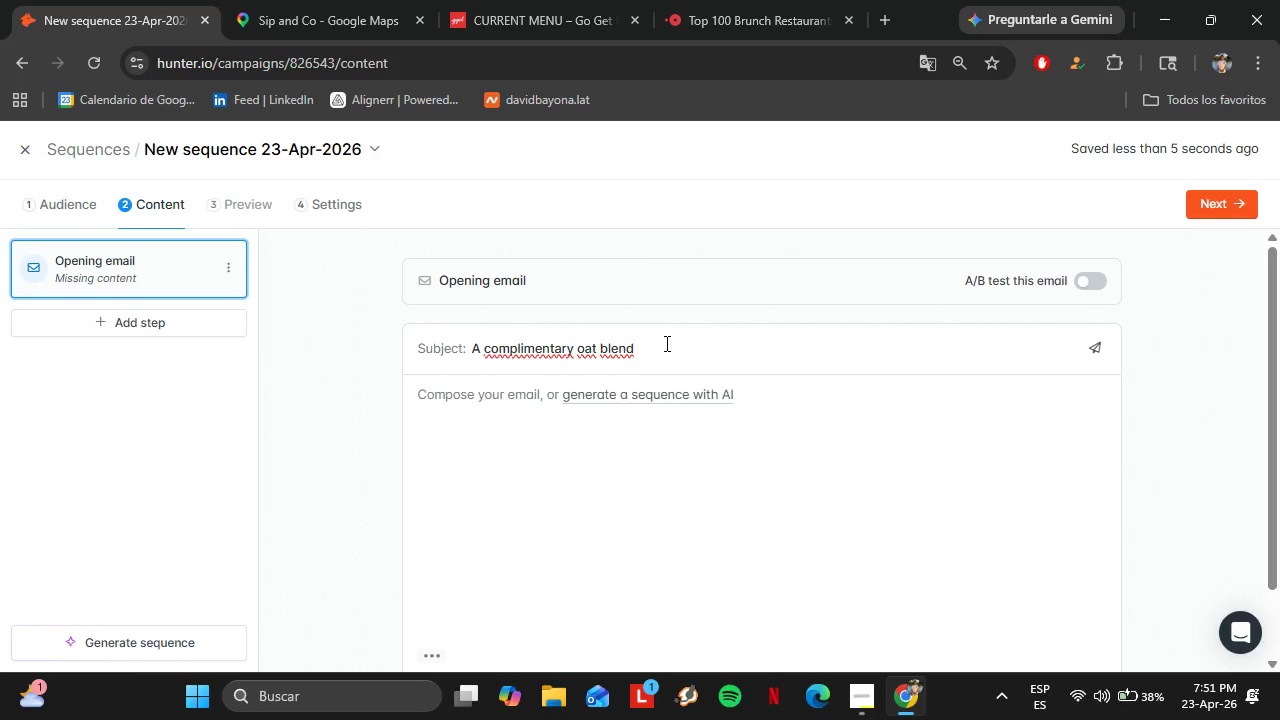 
type(for )
 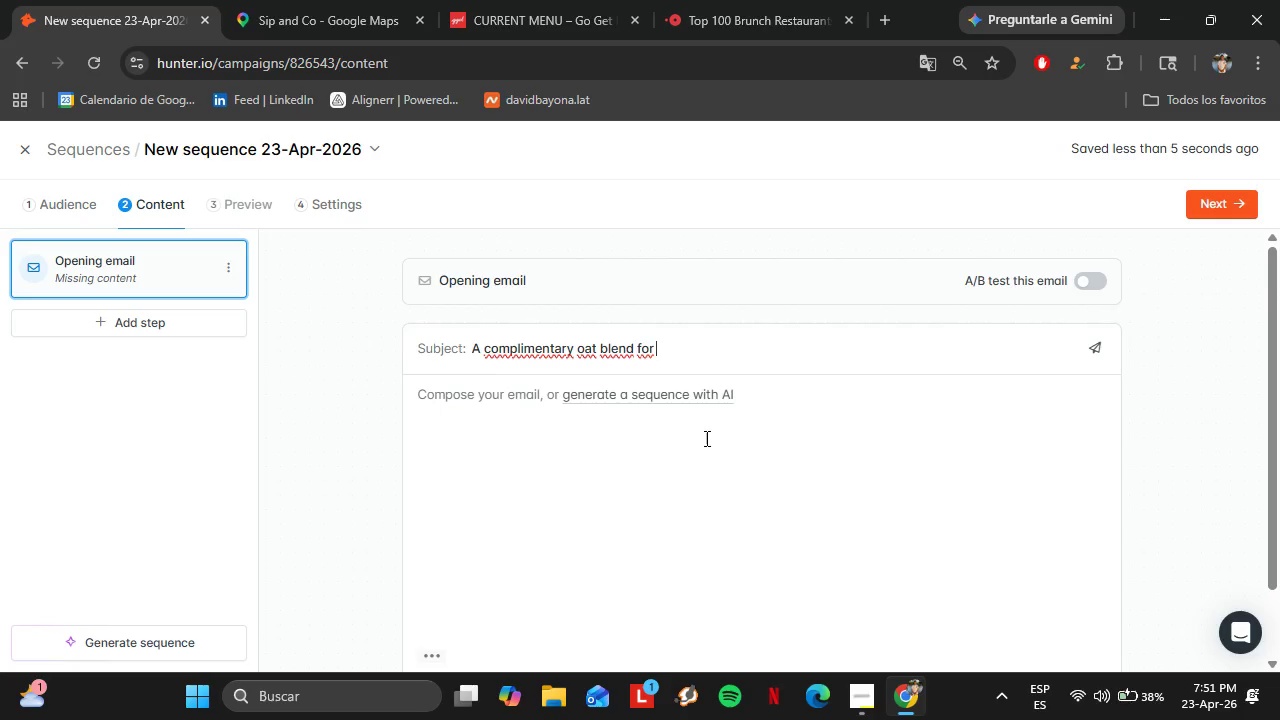 
scroll: coordinate [705, 438], scroll_direction: down, amount: 5.0
 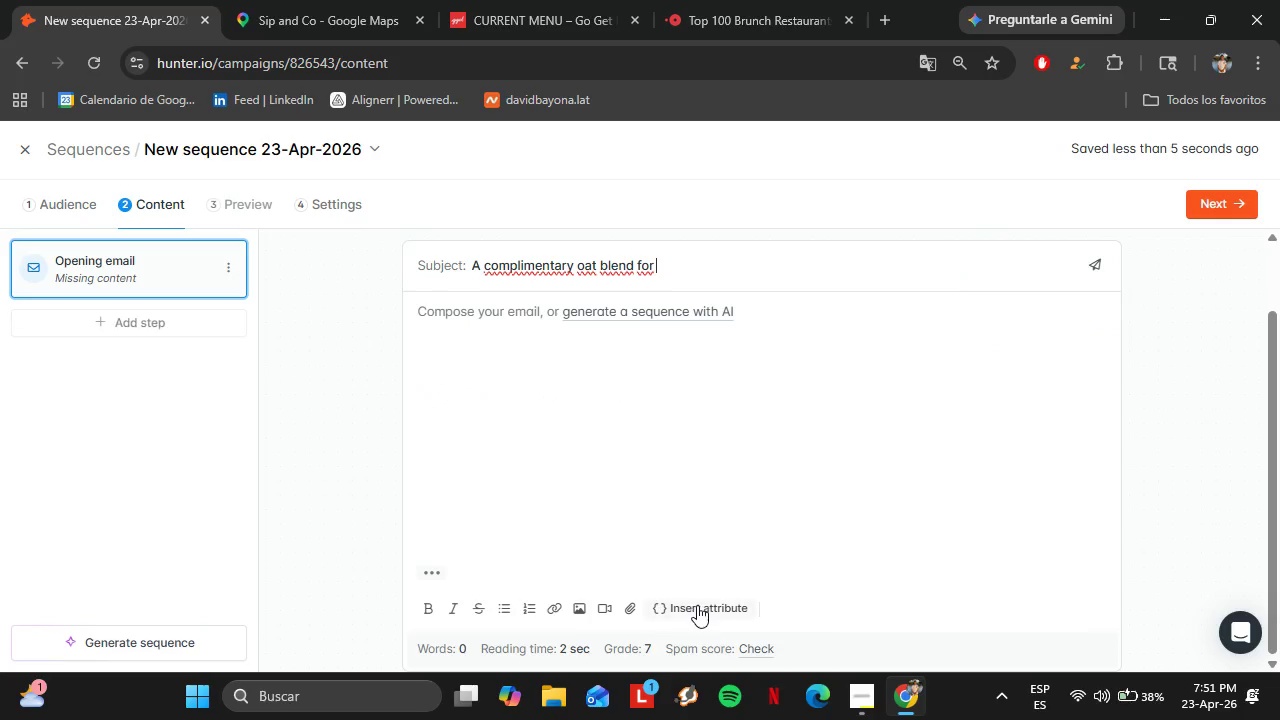 
left_click([697, 605])
 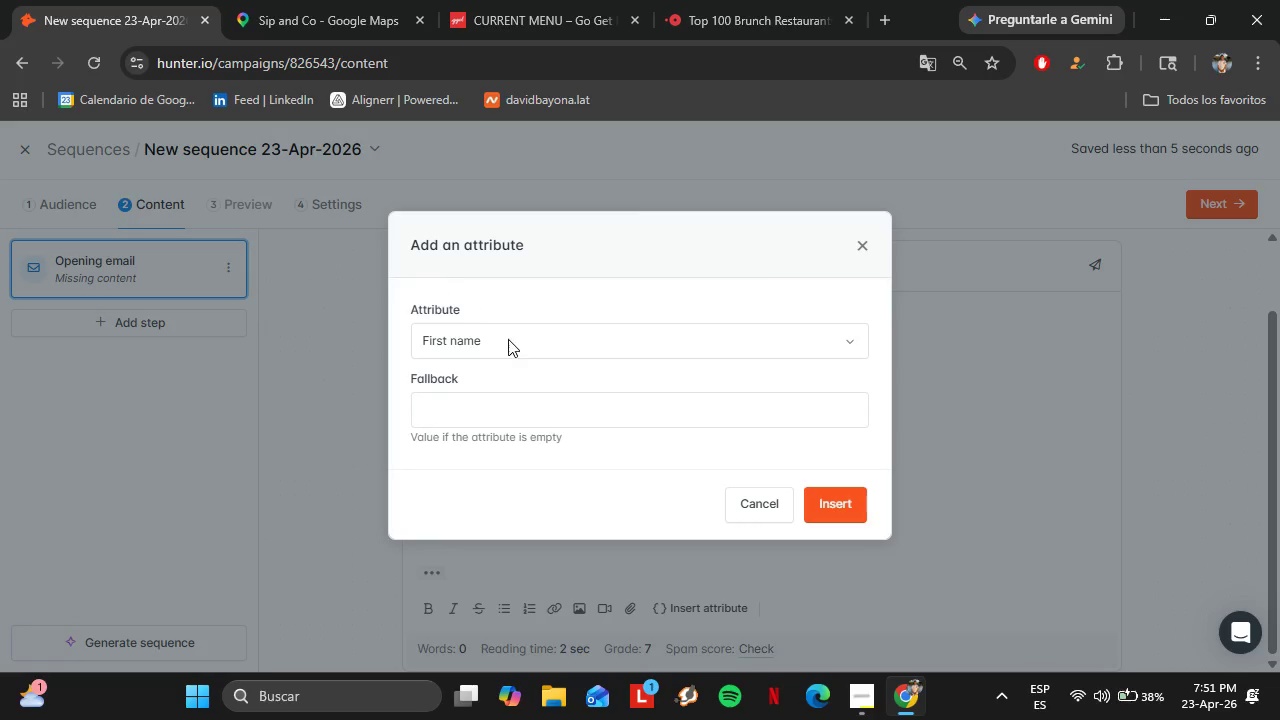 
left_click([511, 340])
 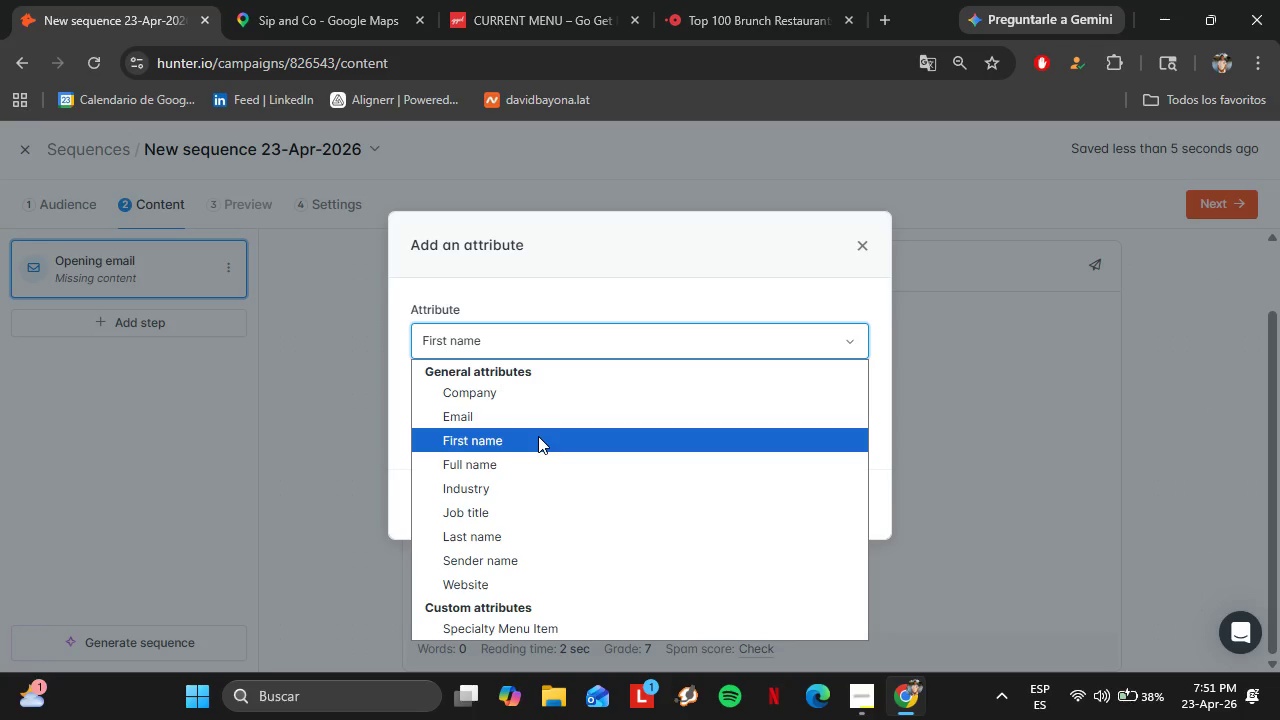 
double_click([484, 394])
 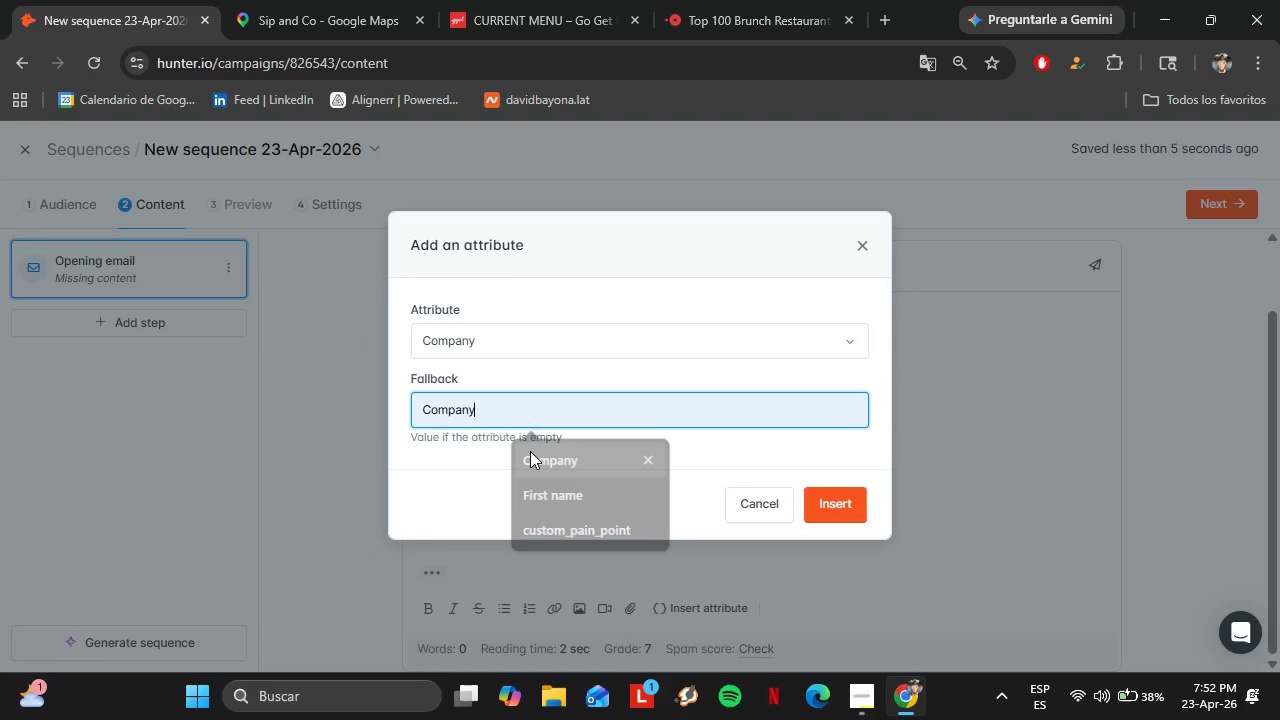 
left_click([813, 498])
 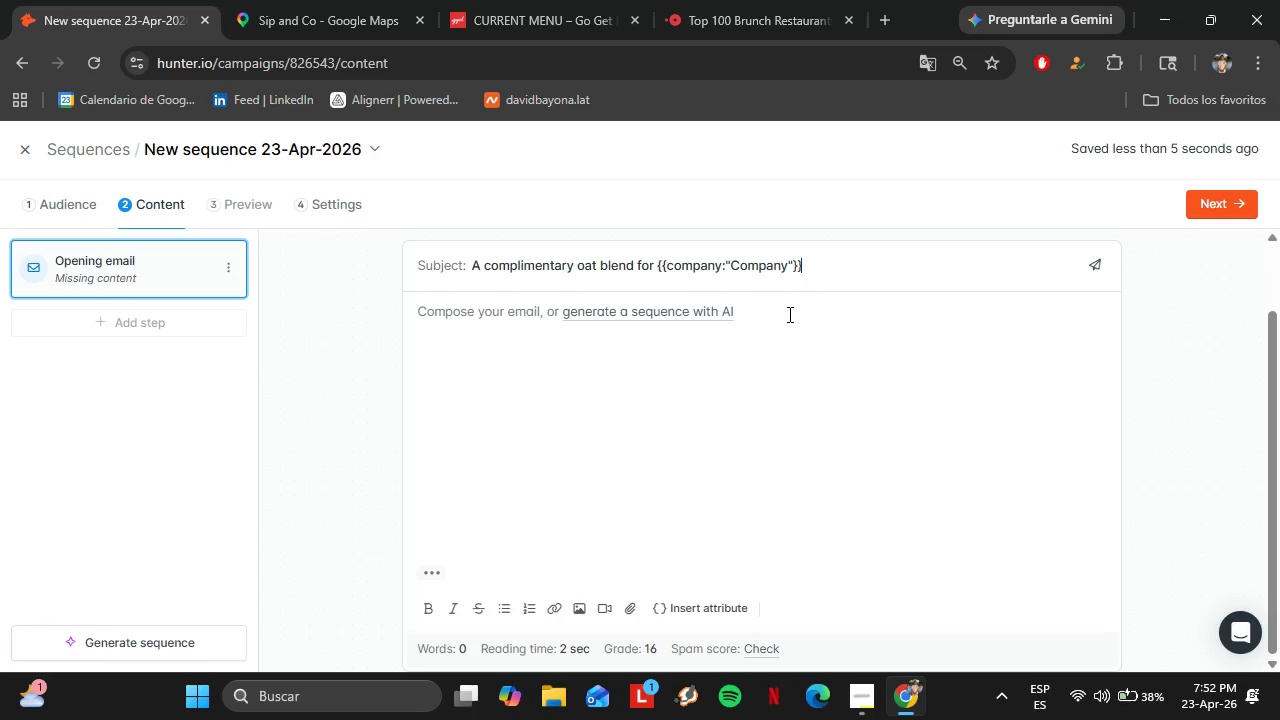 
type( - no strings attached)
 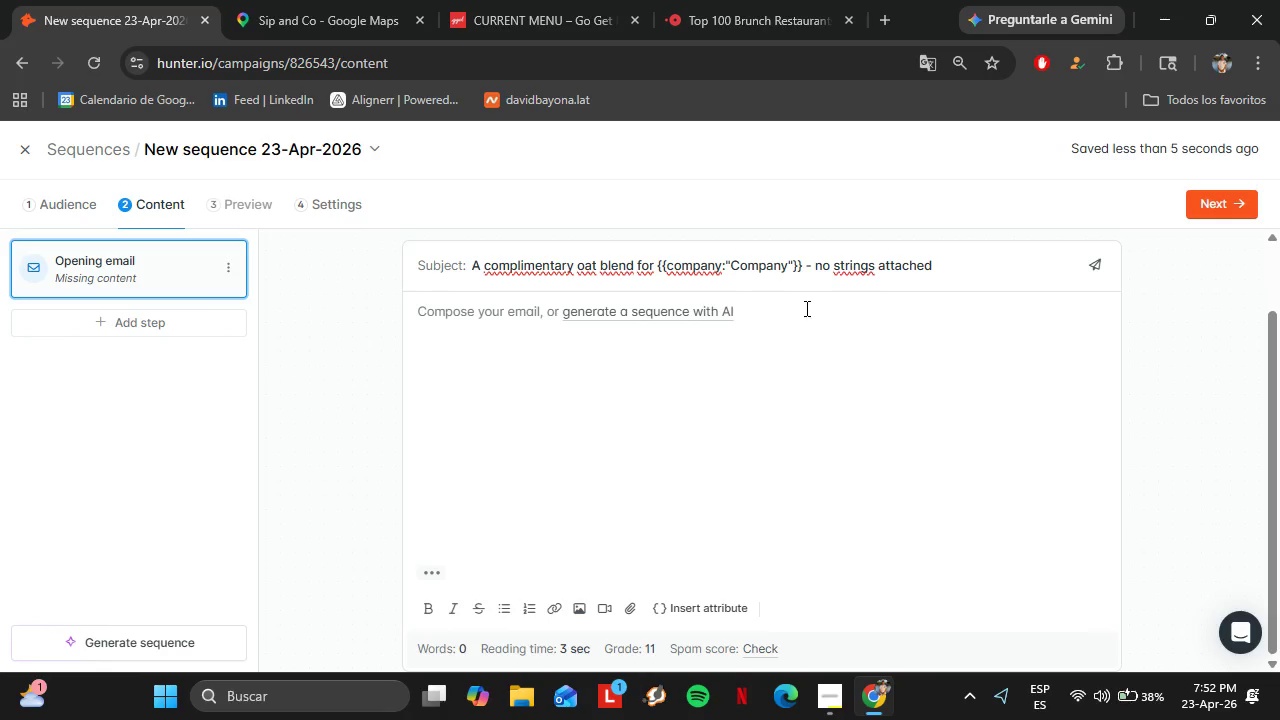 
left_click([782, 364])
 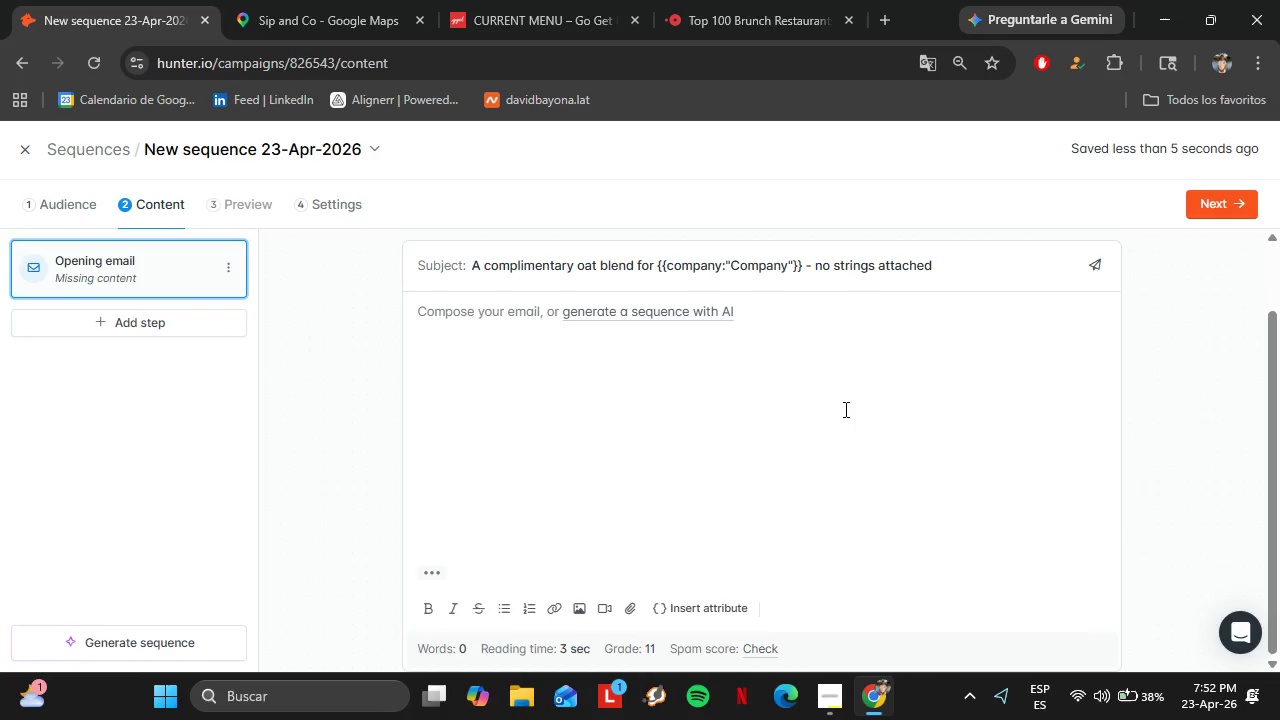 
type(H)
key(Backspace)
type(Hi )
 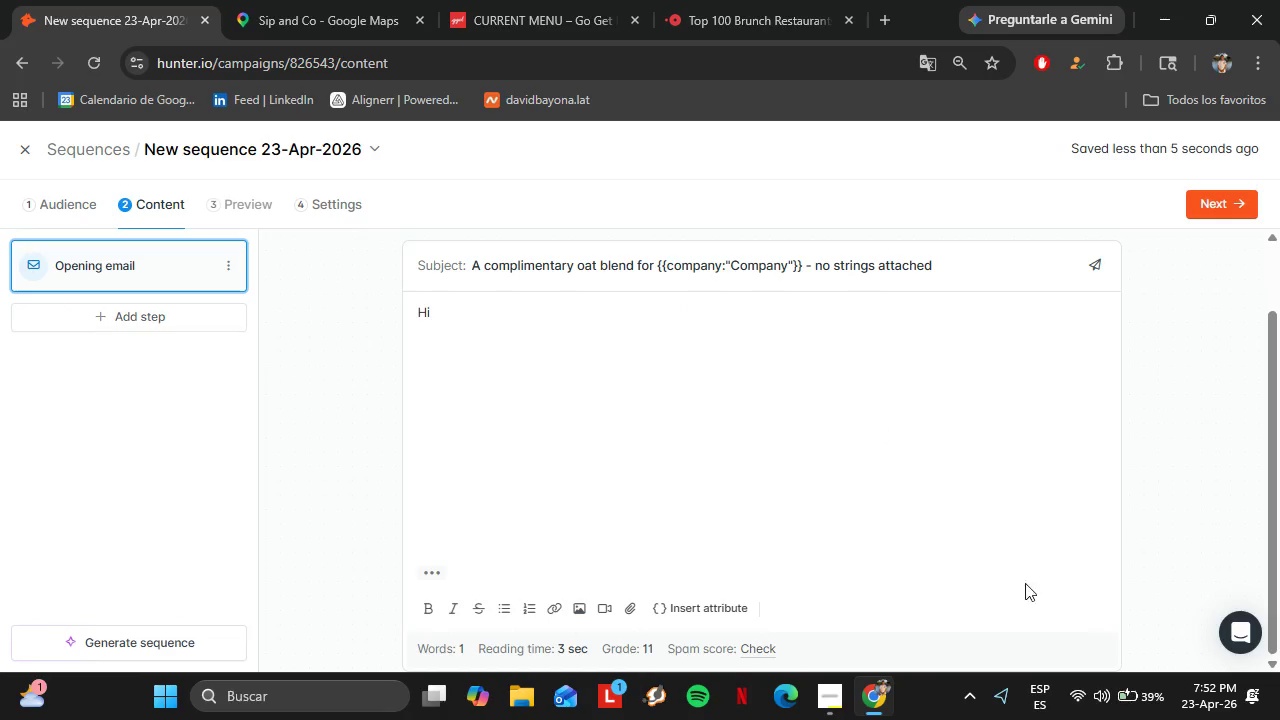 
left_click([719, 610])
 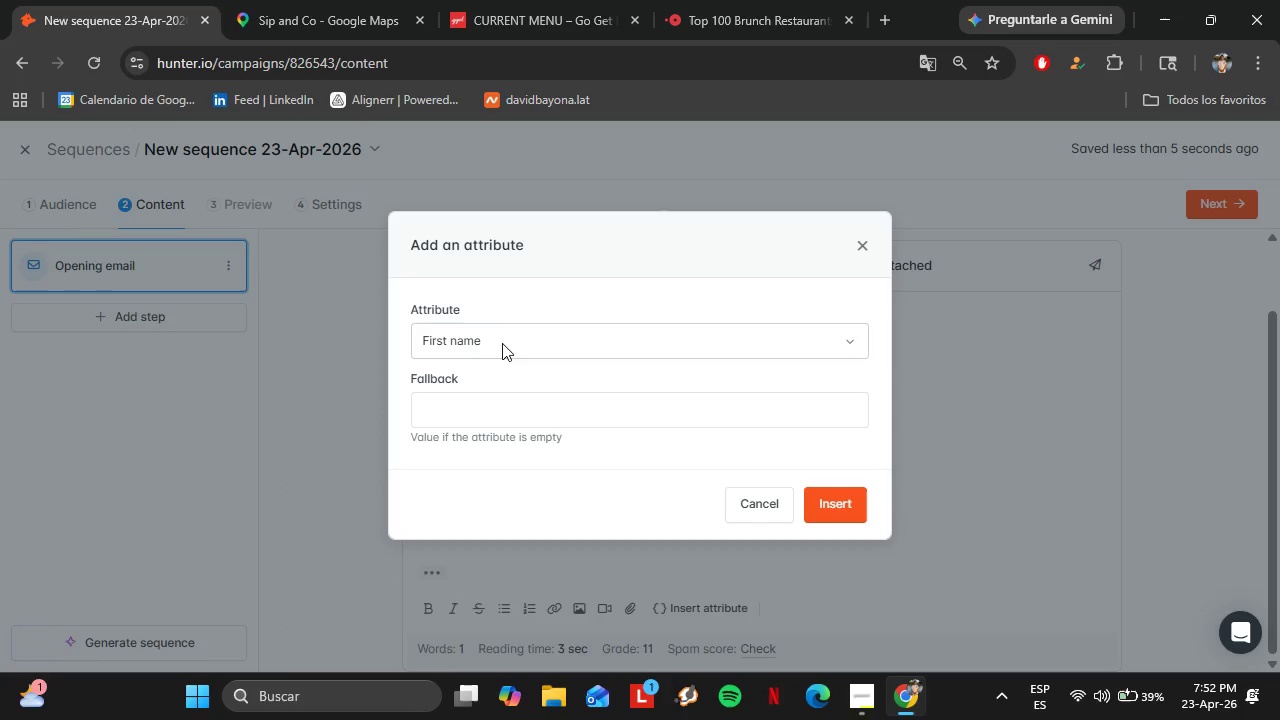 
left_click([507, 398])
 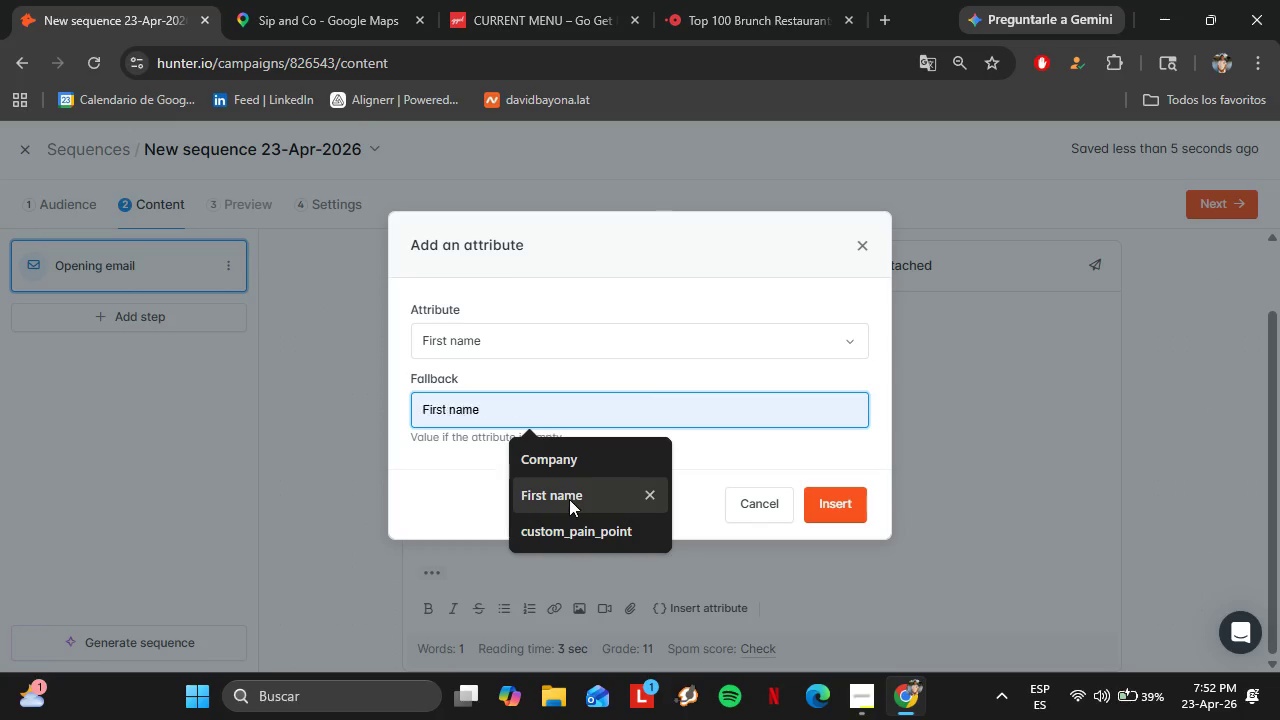 
left_click([569, 498])
 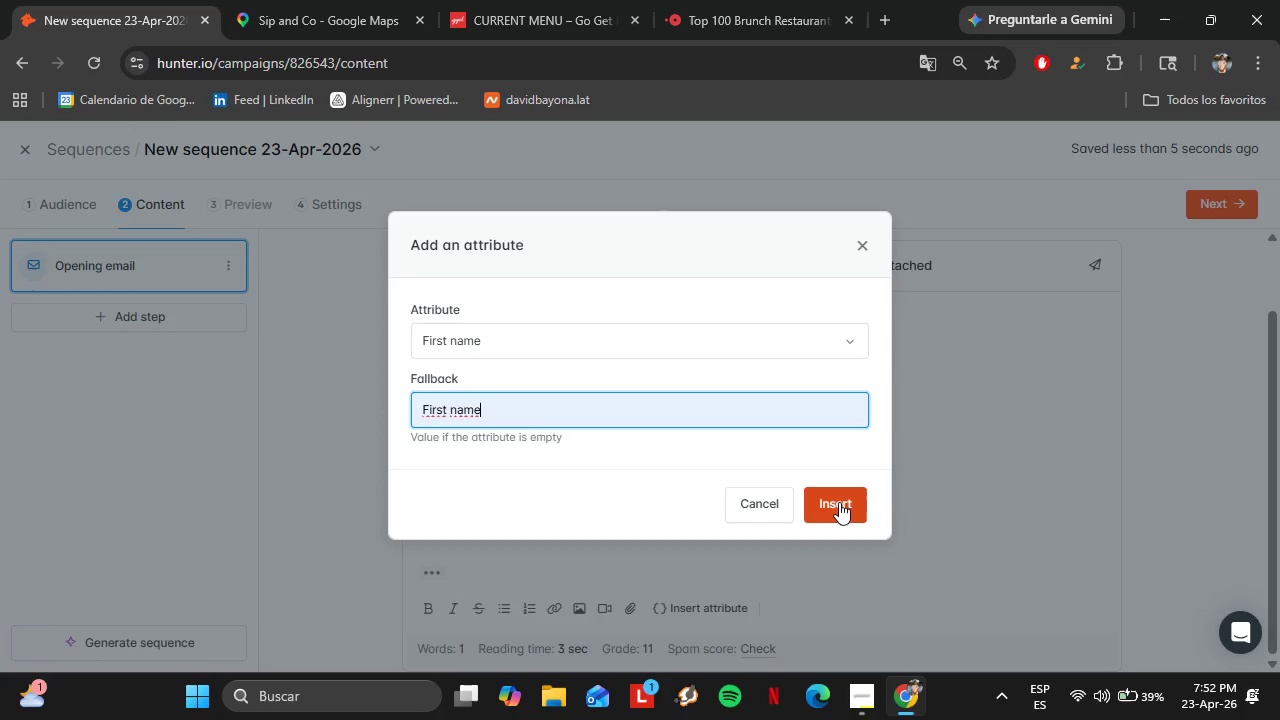 
left_click([841, 502])
 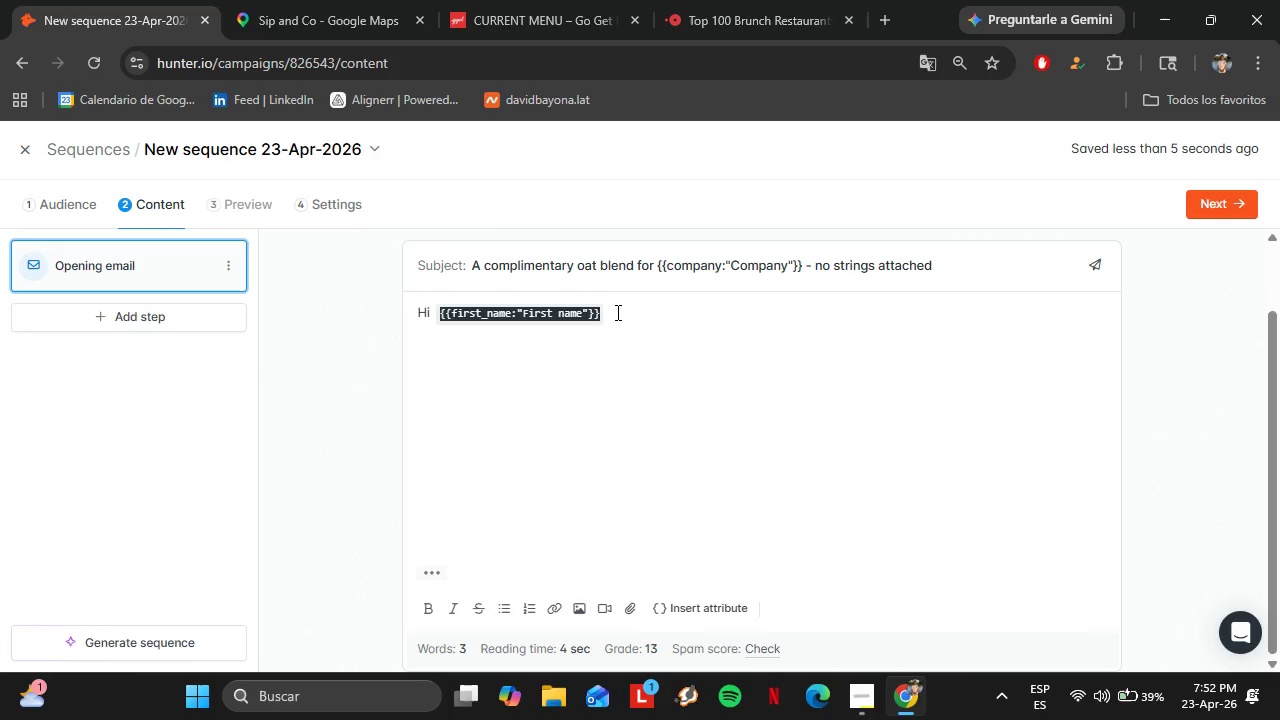 
left_click([618, 309])
 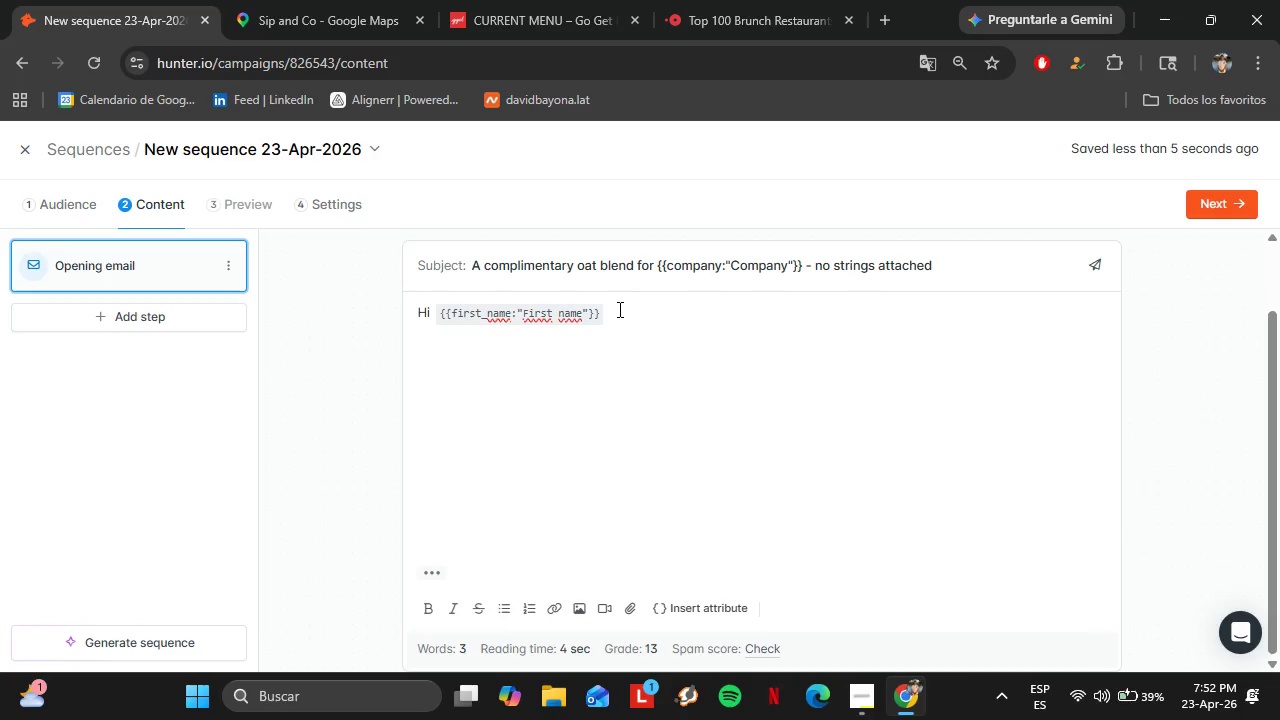 
key(Comma)
 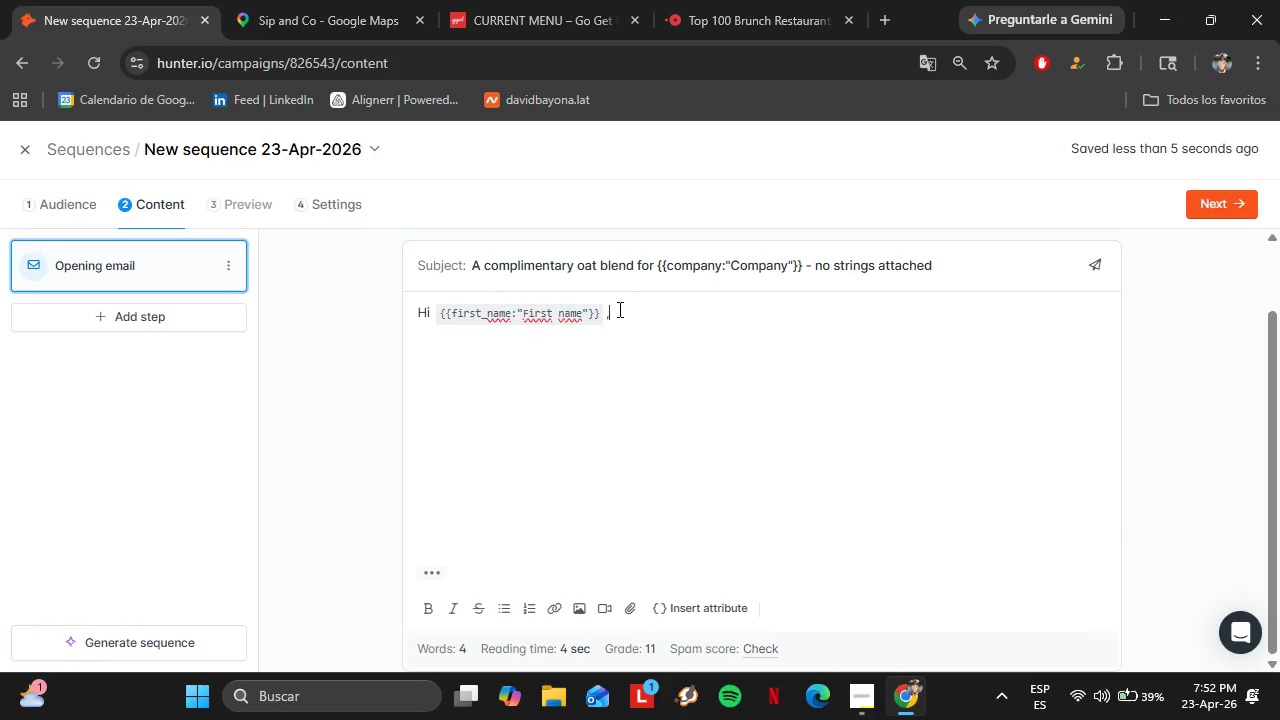 
key(Shift+Enter)
 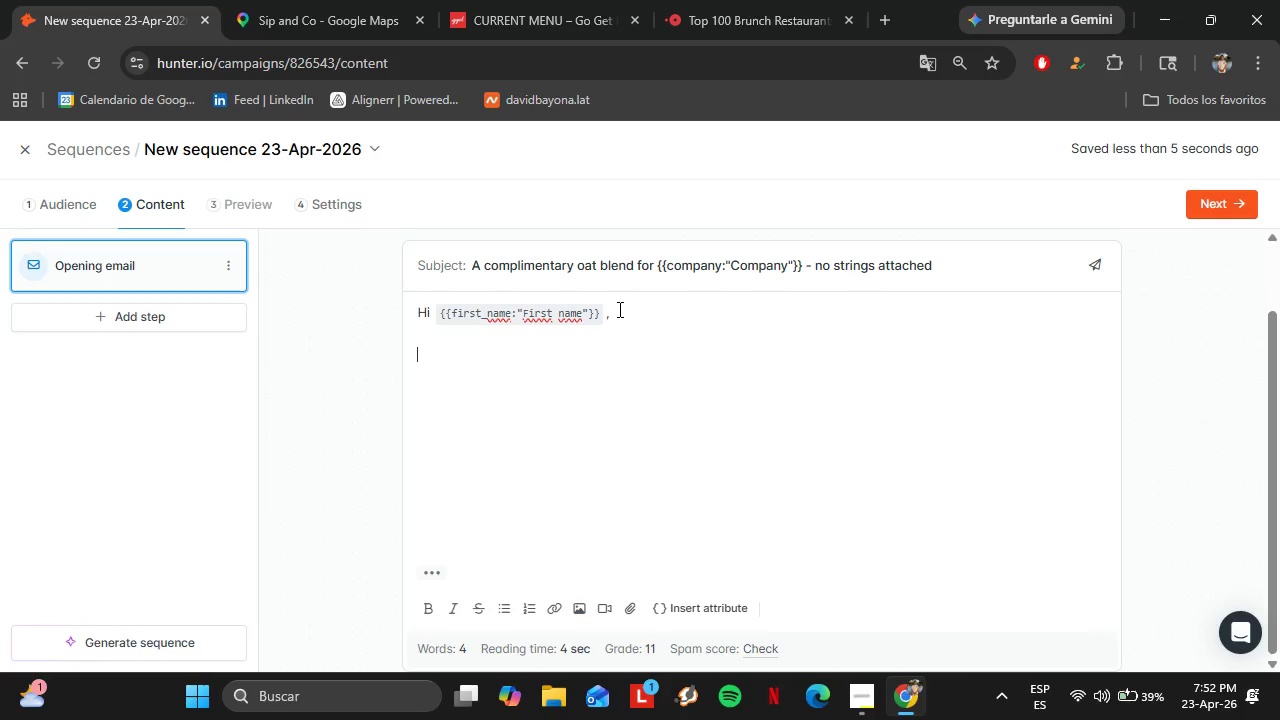 
key(Shift+Enter)
 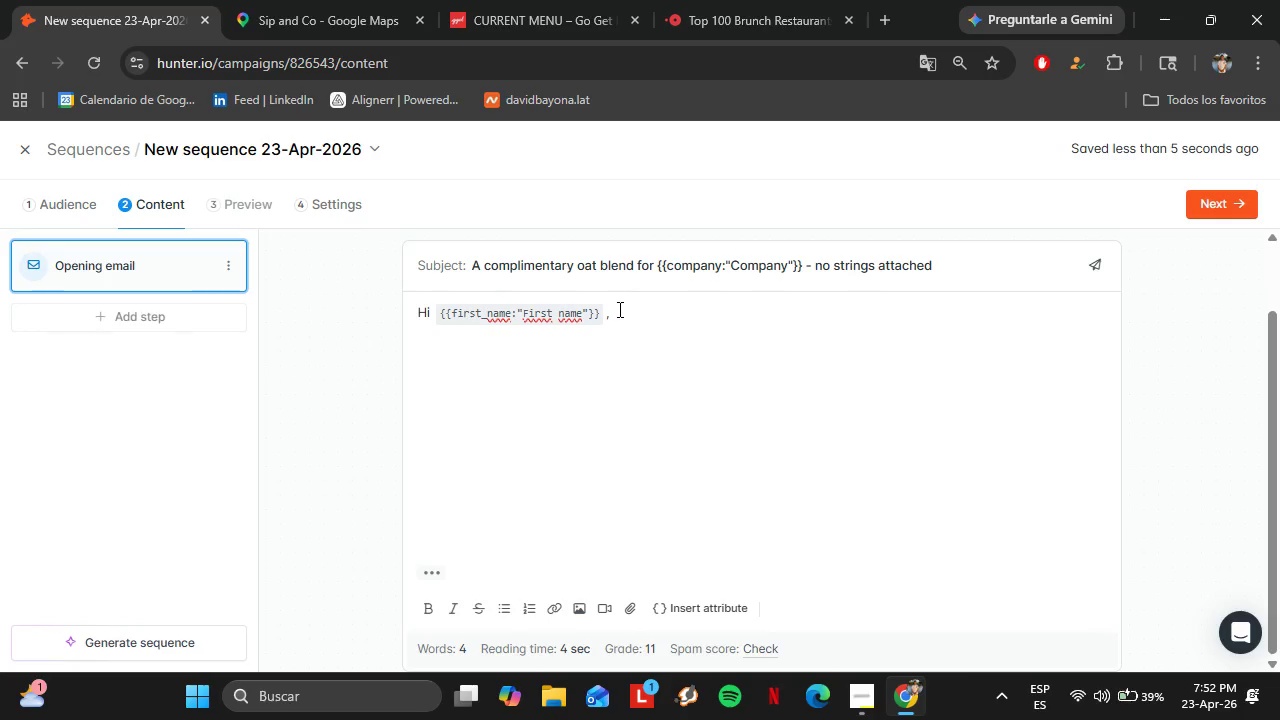 
type(I[ll keep this brief - i )
key(Backspace)
key(Backspace)
type(I know mornings behind the counter don[t leave much t]r)
key(Backspace)
key(Backspace)
key(Backspace)
type(room for long emails. )
 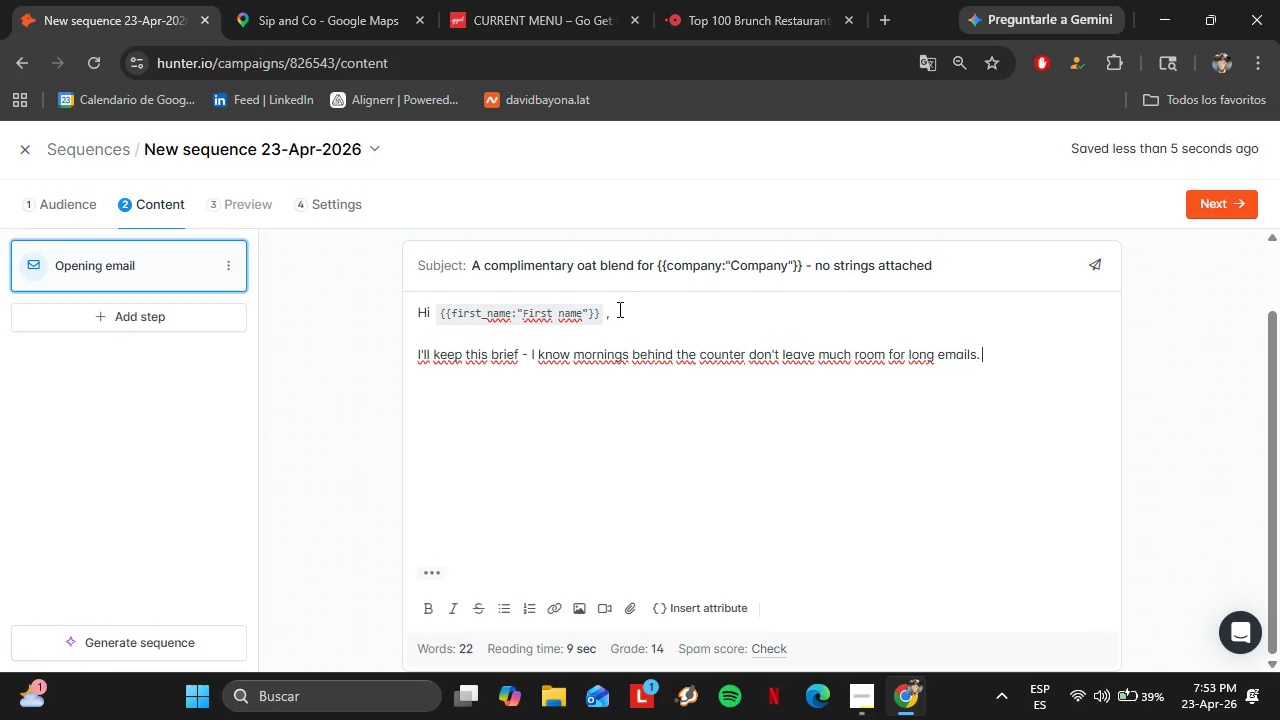 
key(Shift+Enter)
 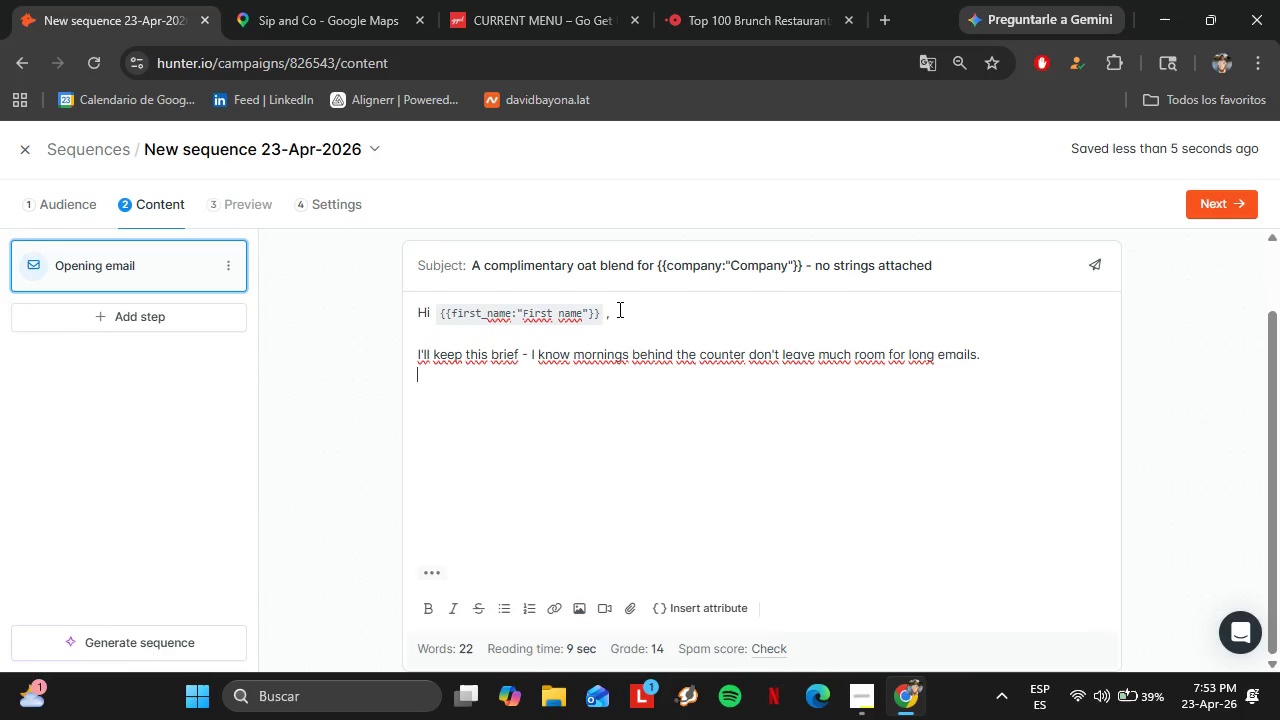 
key(Shift+Enter)
 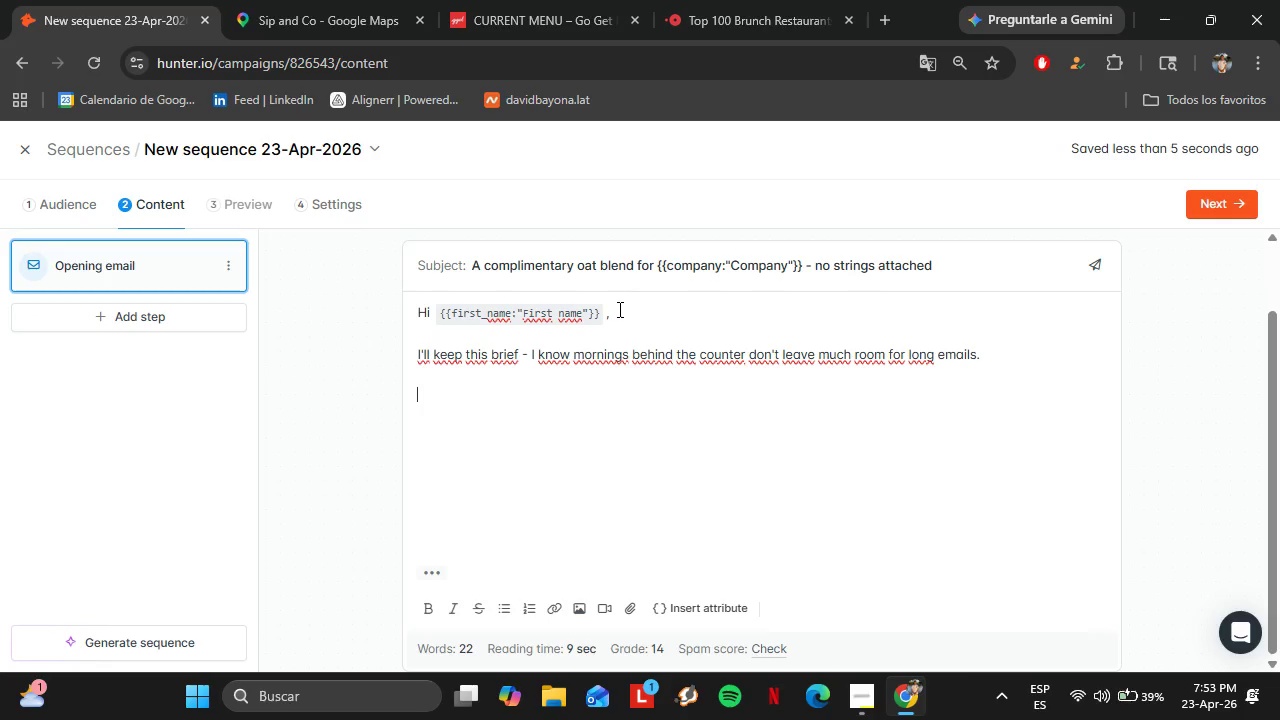 
type(My nam)
key(Backspace)
key(Backspace)
key(Backspace)
key(Backspace)
key(Backspace)
key(Backspace)
type(I )
key(Backspace)
type([m)
key(Backspace)
key(Backspace)
type( am running Velvet Crema Roasters, a small-bar)
key(Backspace)
type(tch coffe startup focused entirely )
 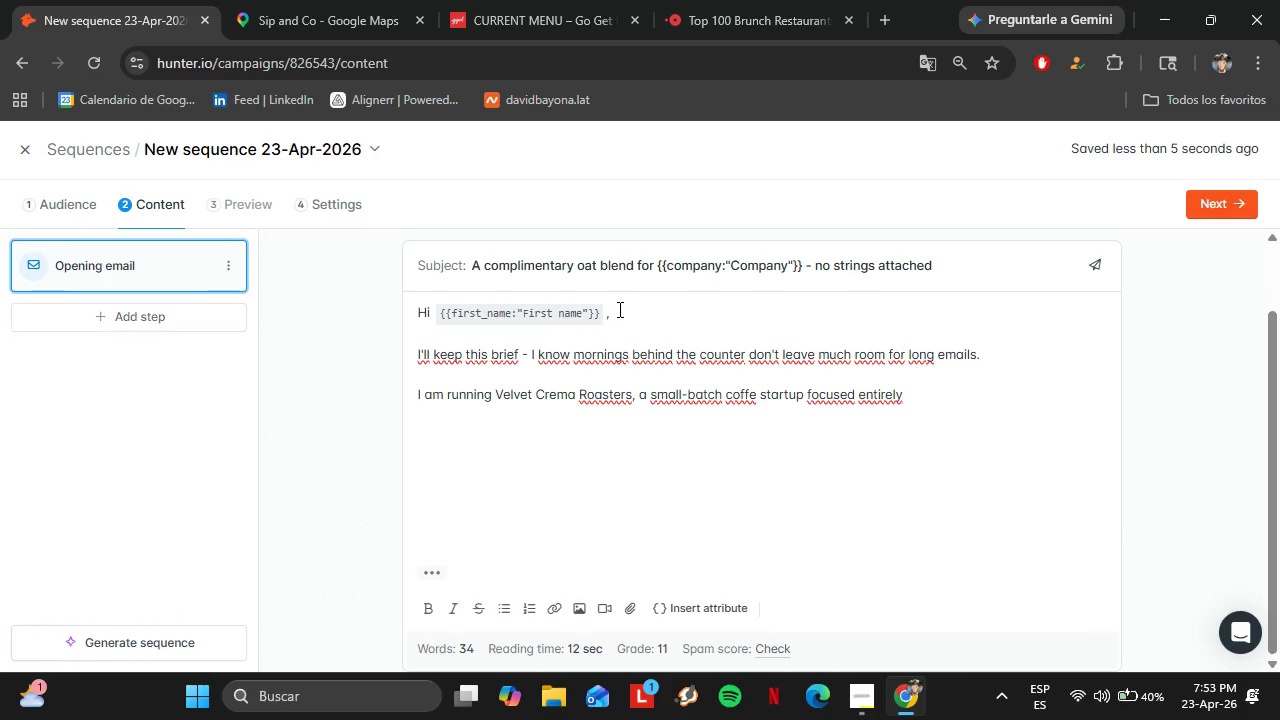 
type(on roasts that perfrom beautifully with alternative milks. We;ve)
key(Backspace)
key(Backspace)
key(Backspace)
type(;)
key(Backspace)
type(w[)
key(Backspace)
type(e[ve spent the last year dialing in a Barista-Grade Oat Blend that pulls rich , creamy espresso without the bitterness that oat milk sometimes amplify.)
 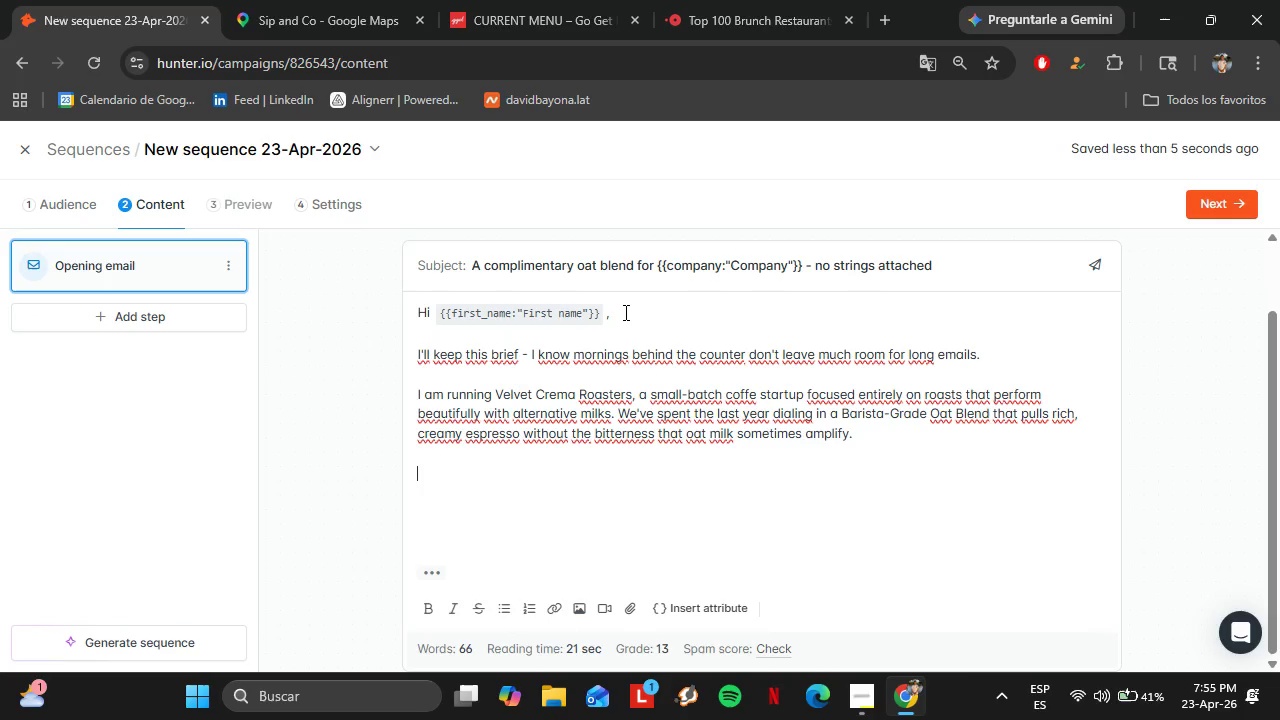 
key(Shift+Enter)
 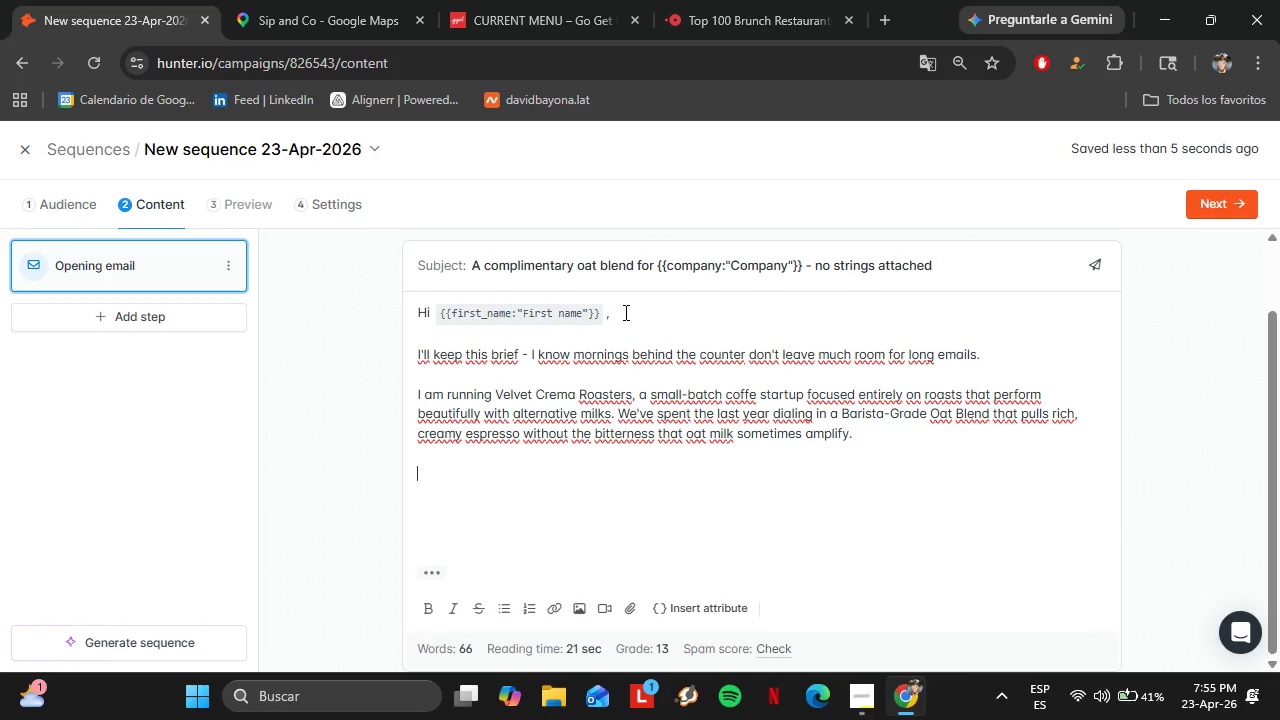 
key(Shift+Enter)
 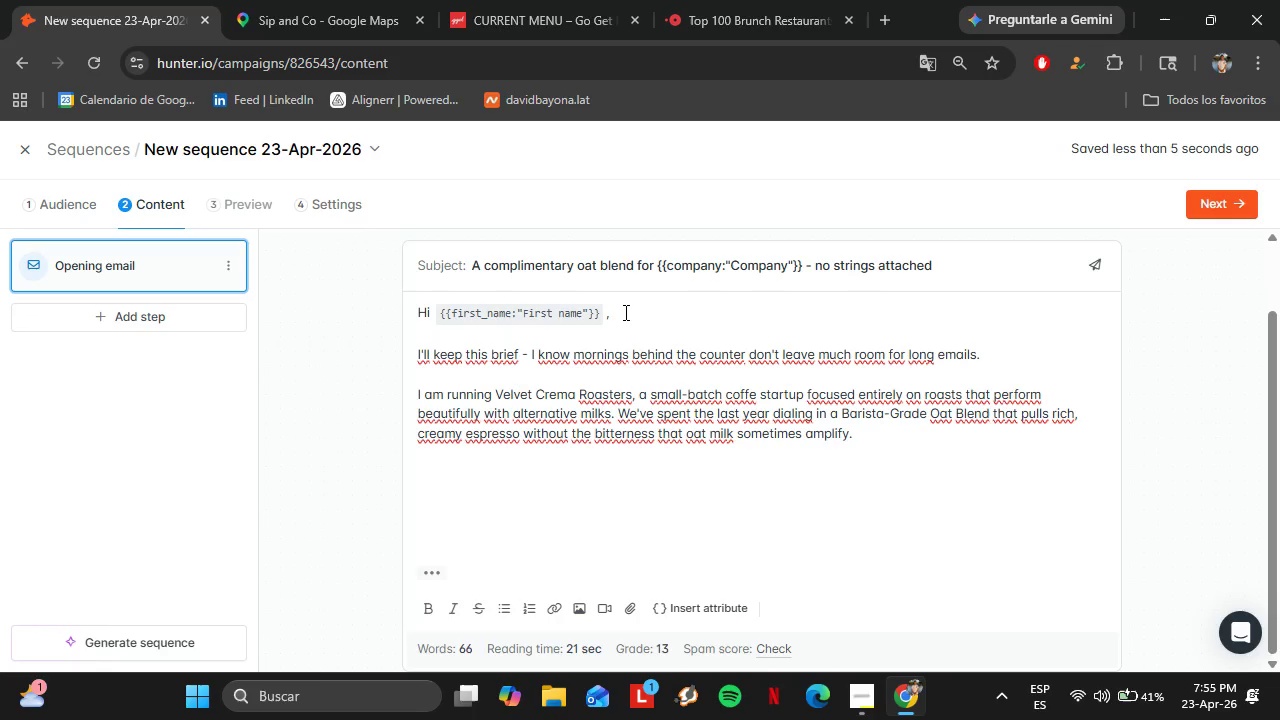 
type(I[d love to send )
 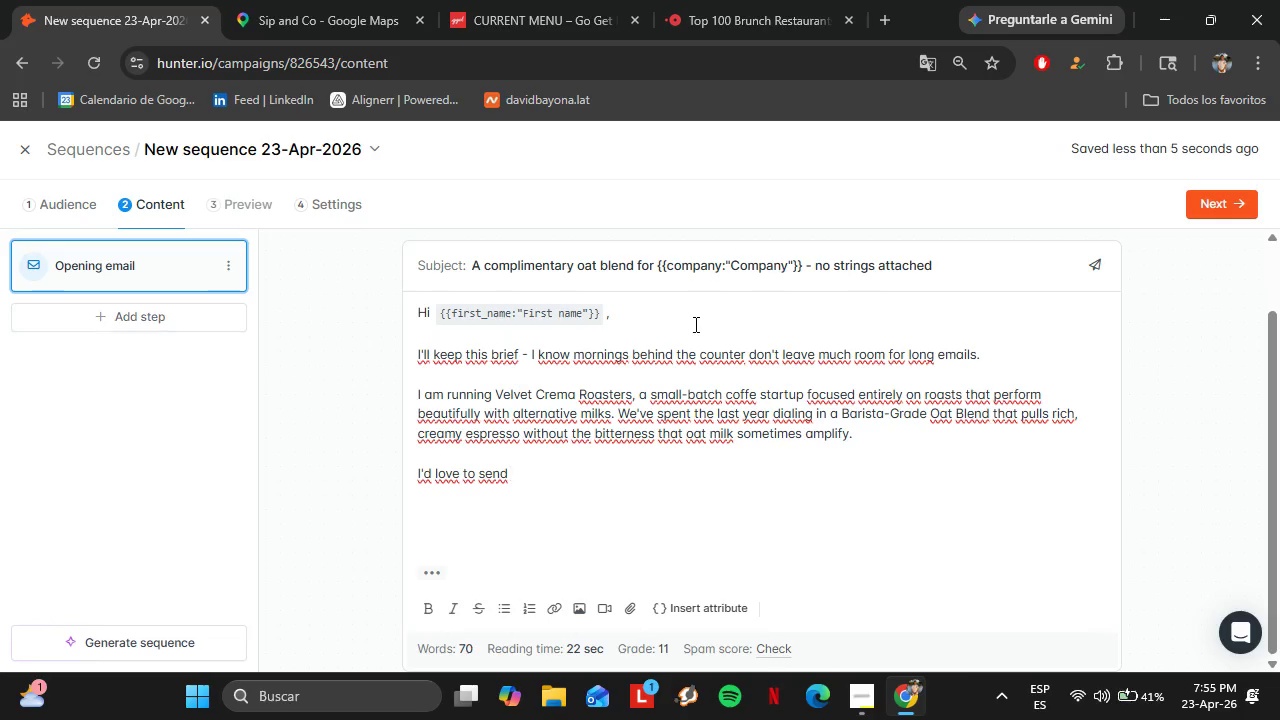 
scroll: coordinate [708, 385], scroll_direction: down, amount: 2.0
 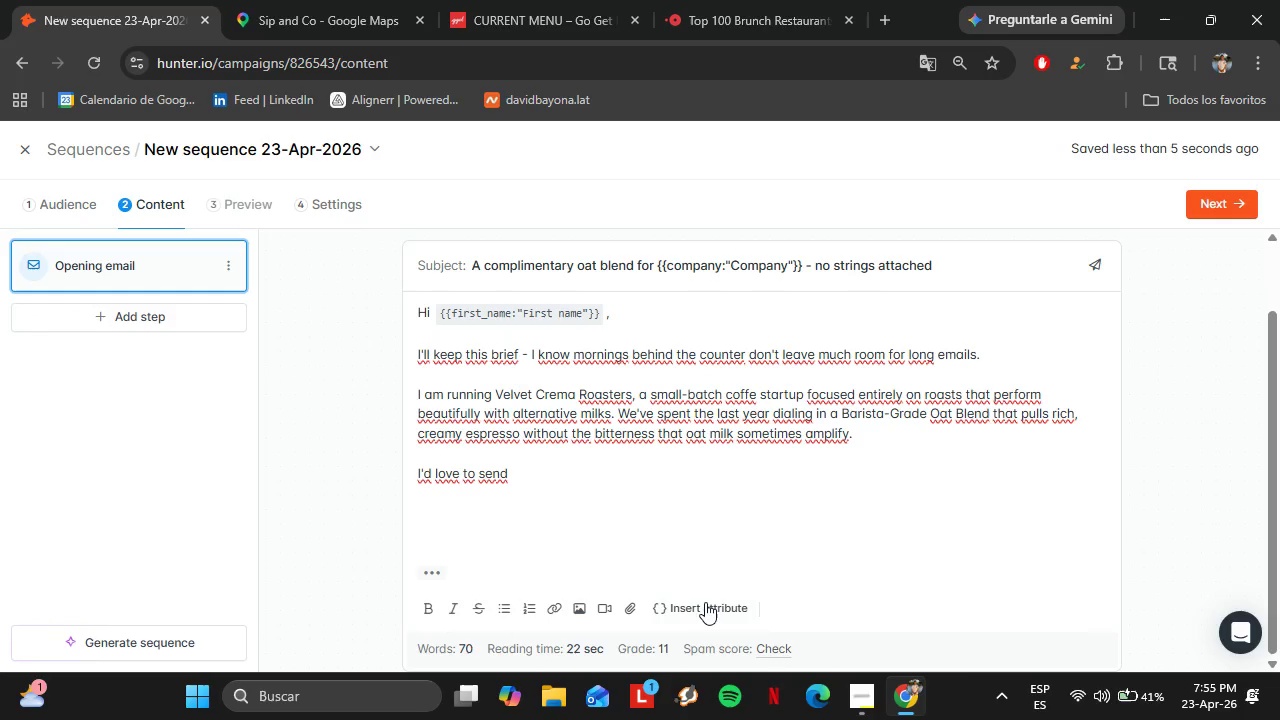 
left_click([706, 605])
 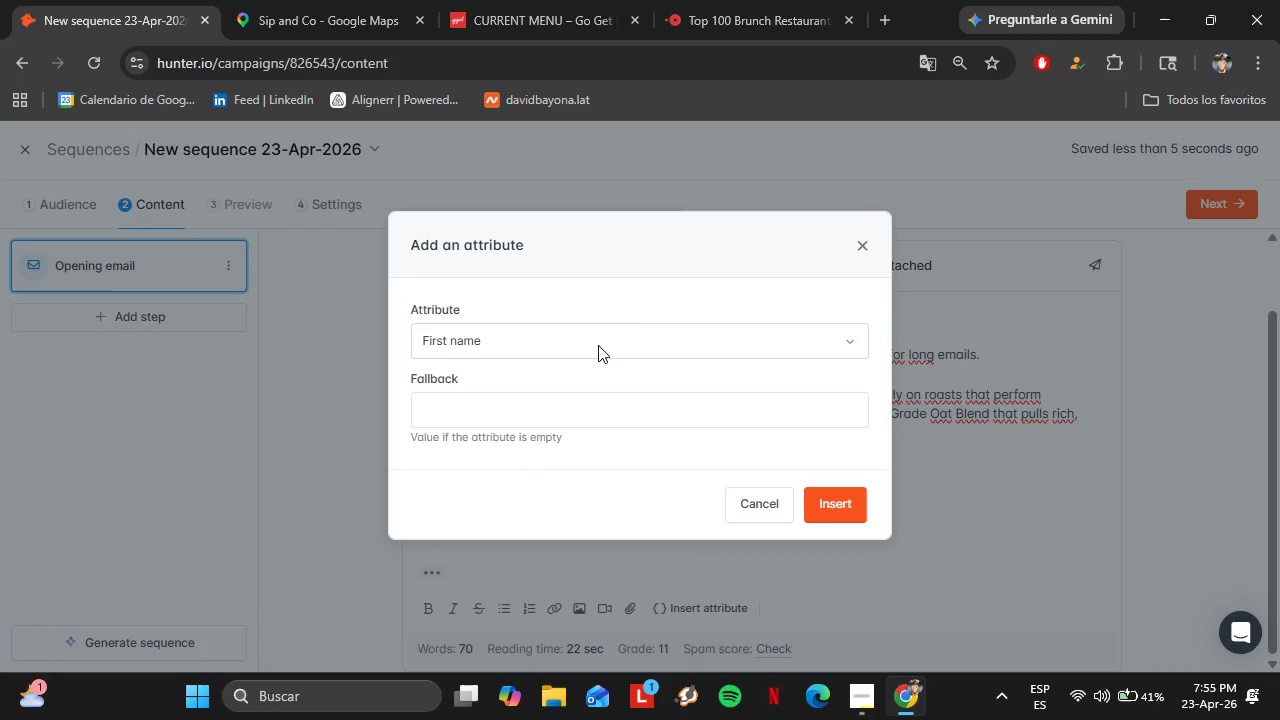 
left_click([598, 345])
 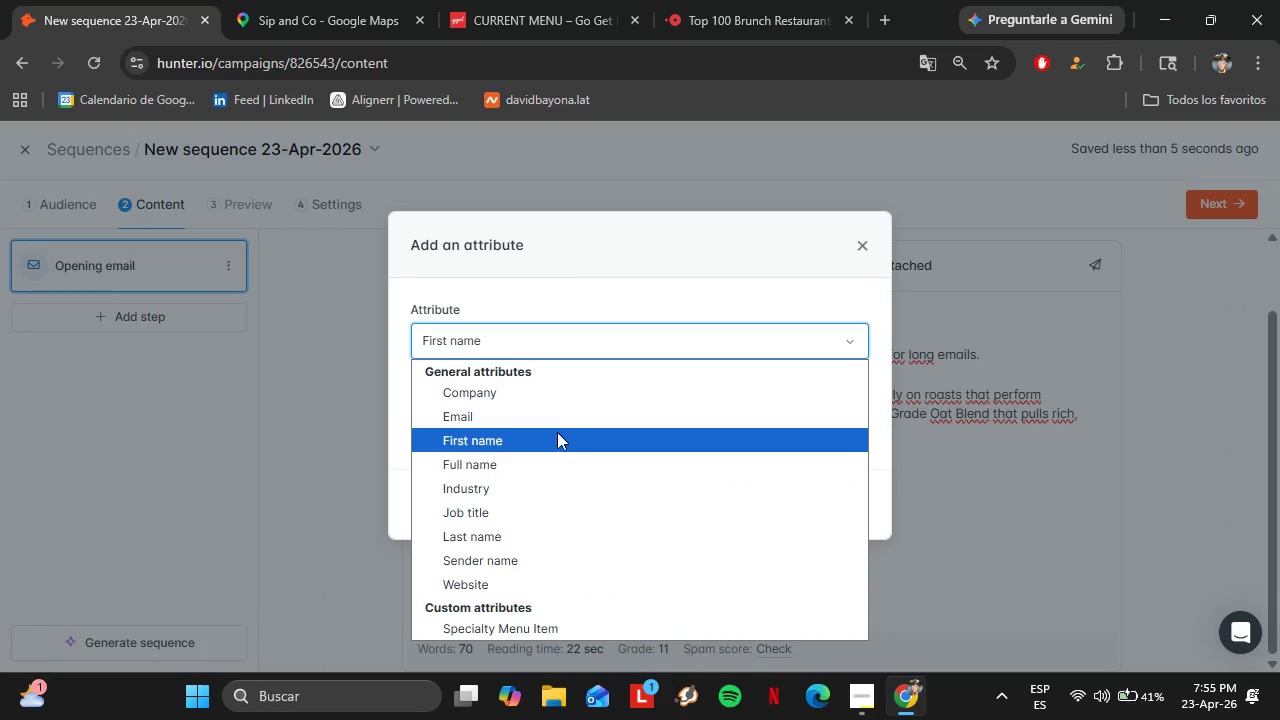 
left_click([520, 393])
 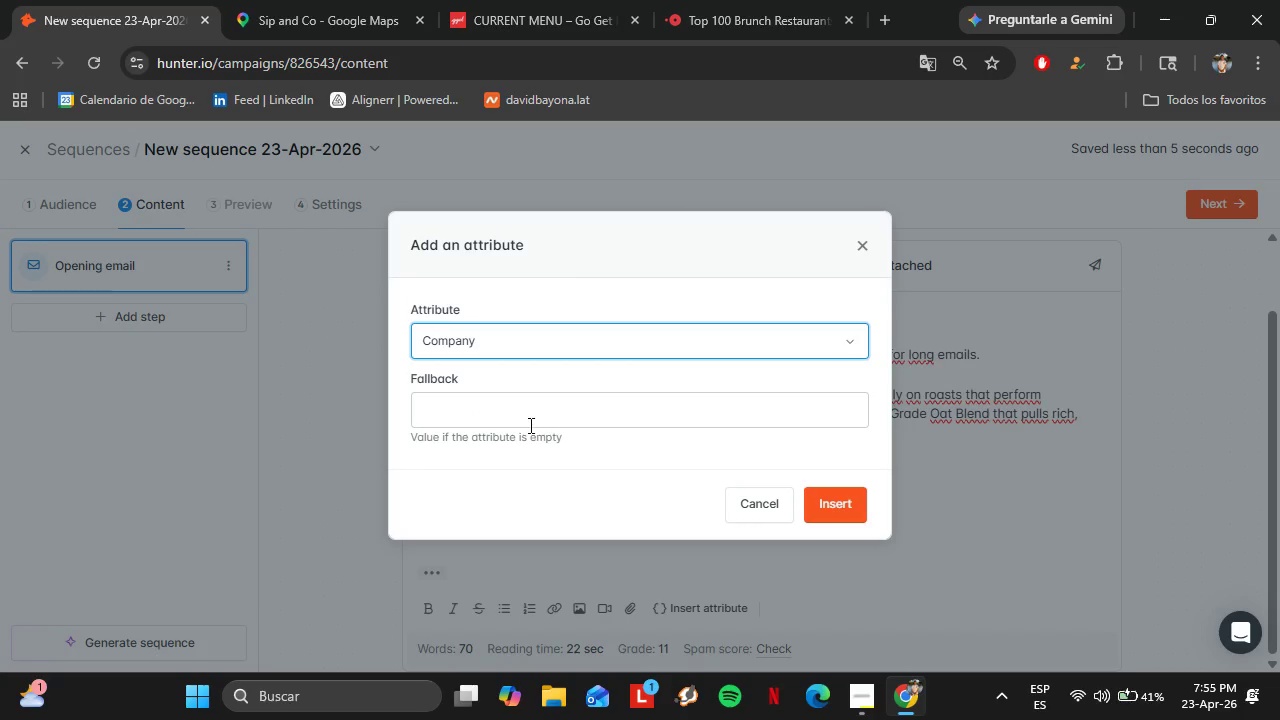 
left_click([529, 426])
 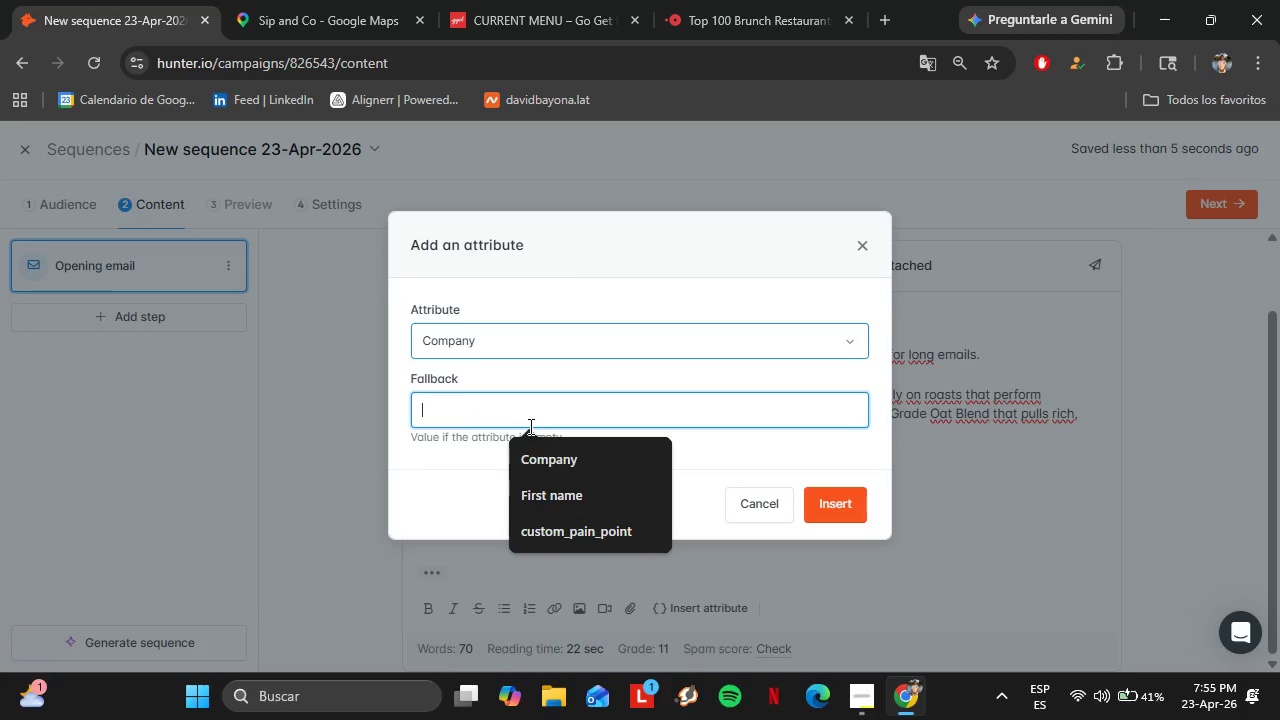 
left_click([533, 457])
 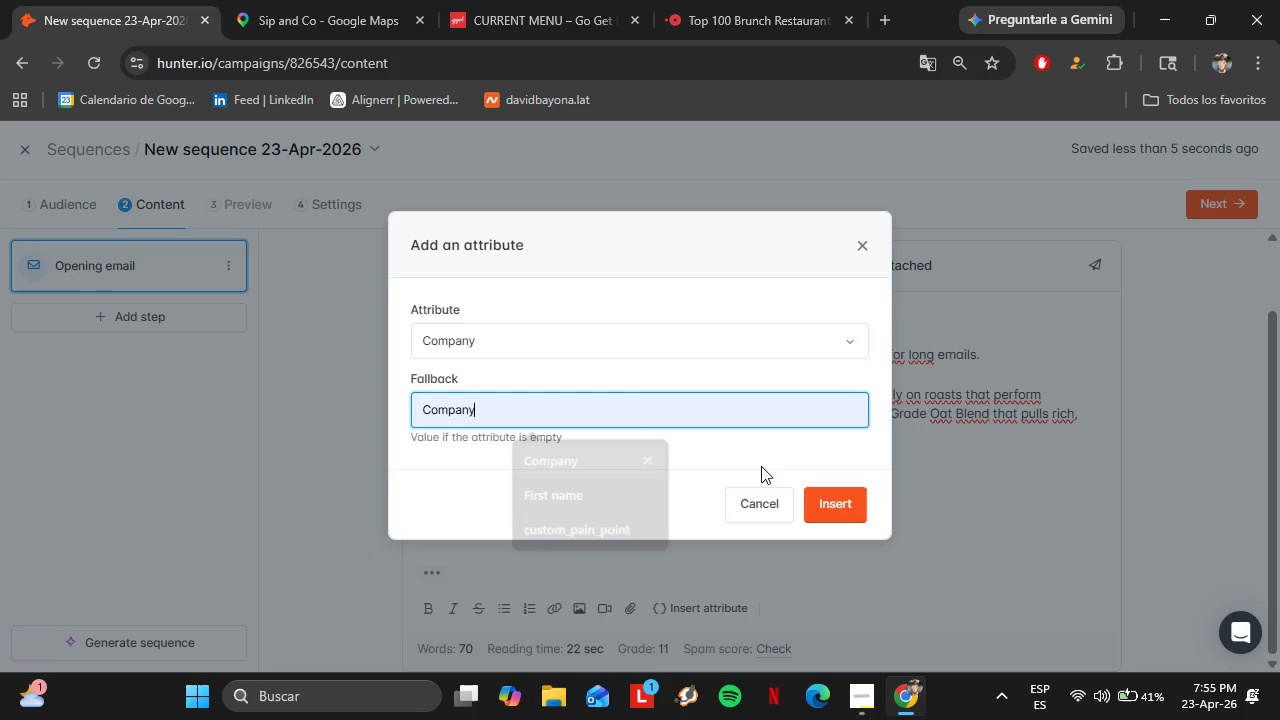 
left_click([828, 517])
 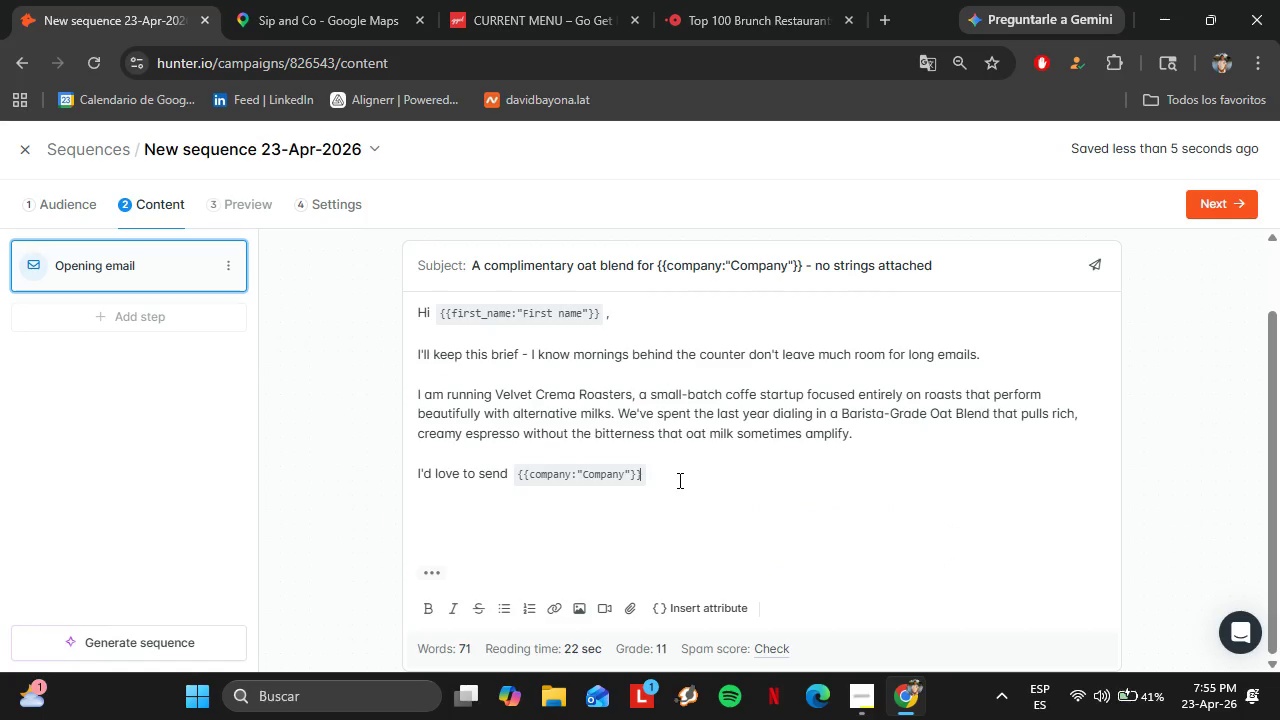 
type( a complimentary tasting kit - no commitment )
key(Backspace)
type(, no pitch meeting. Just great coffe )
key(Backspace)
type(e that I think your Team)
key(Backspace)
key(Backspace)
key(Backspace)
key(Backspace)
type(team and your guests would enoy )
 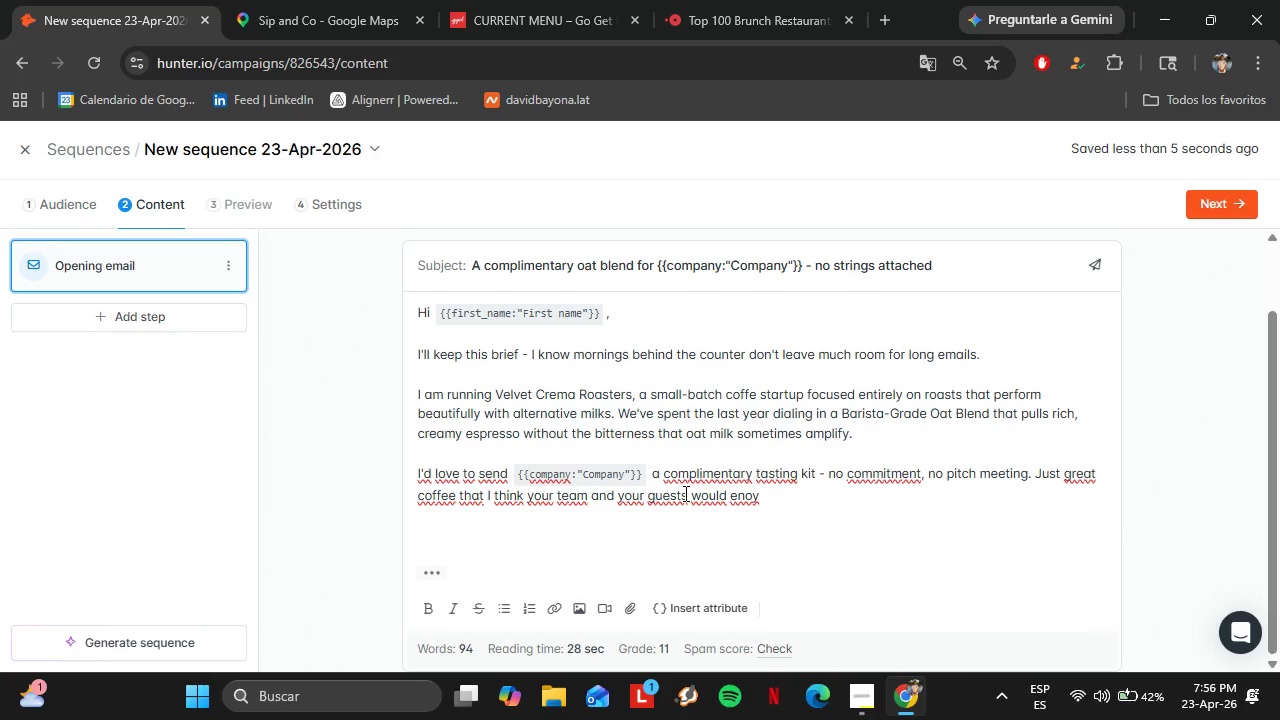 
wait(8.39)
 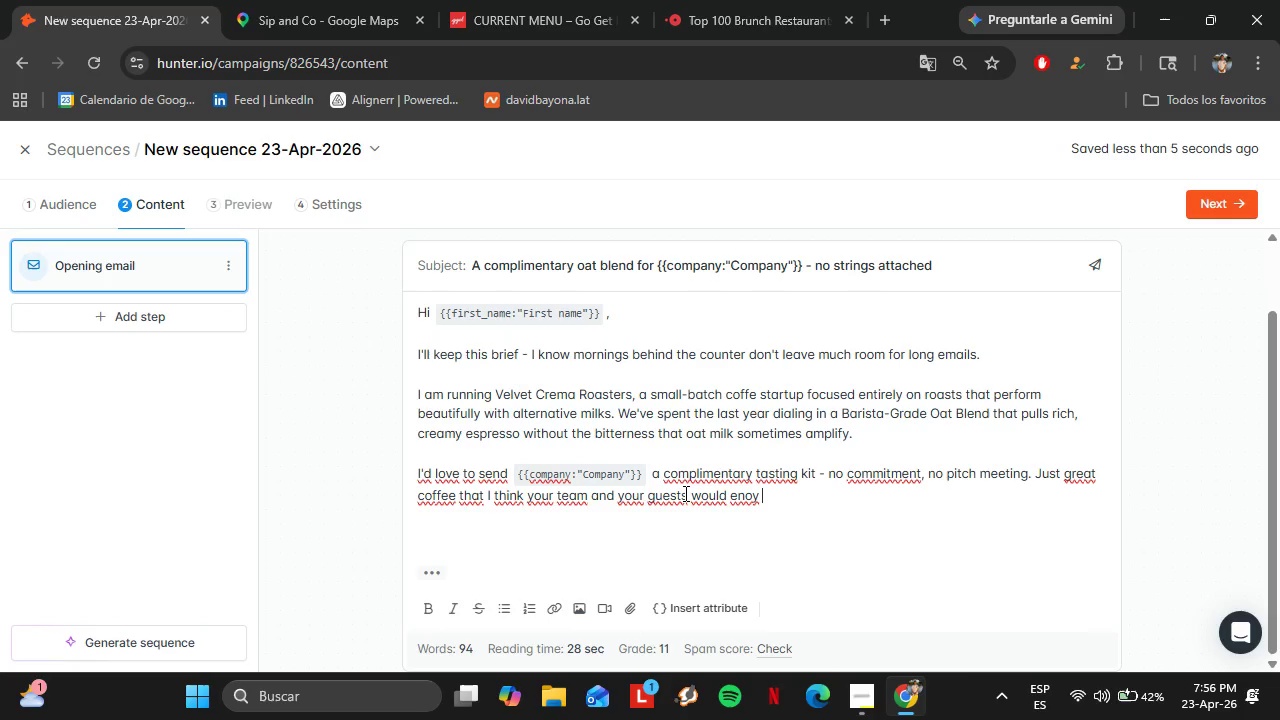 
type(alongside your )
 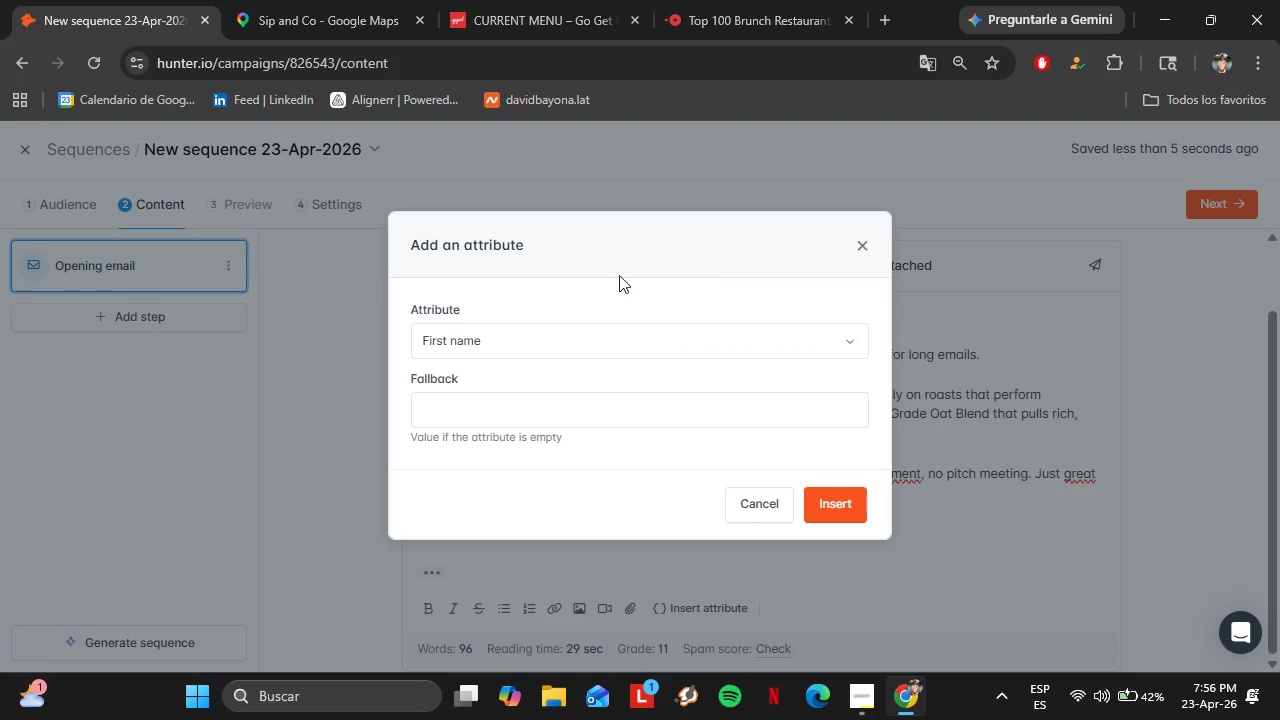 
double_click([509, 359])
 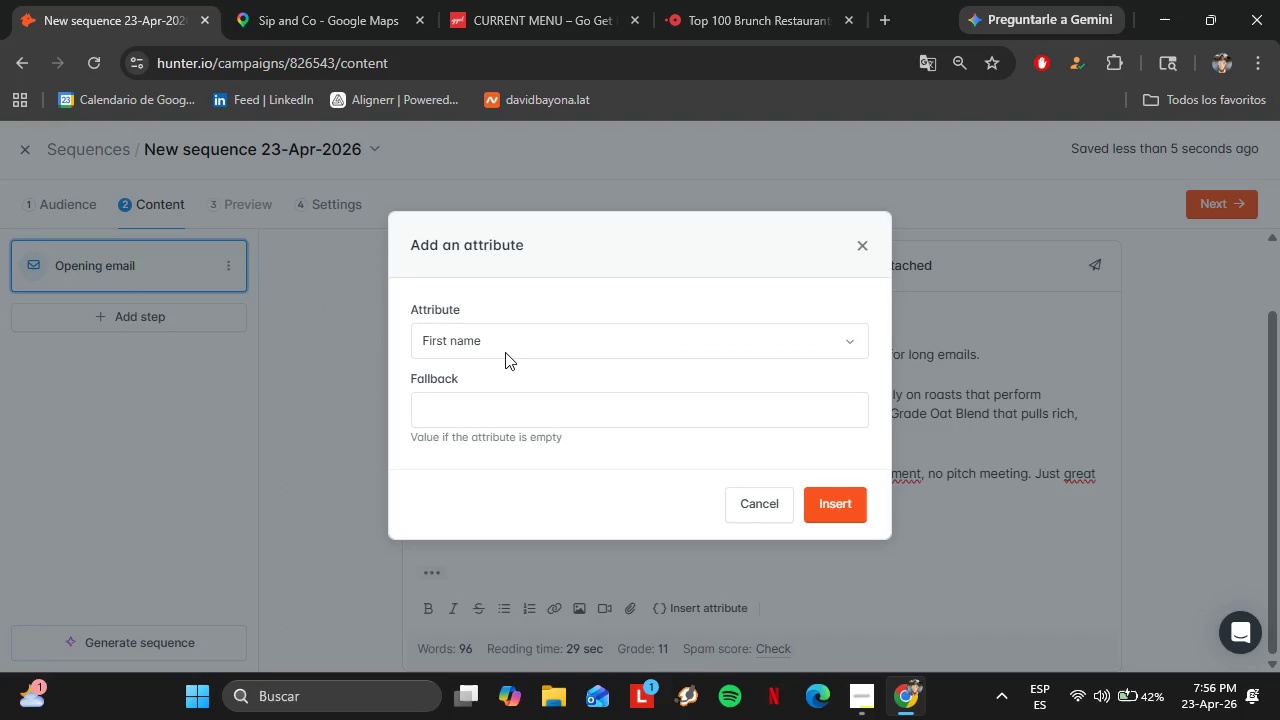 
triple_click([503, 349])
 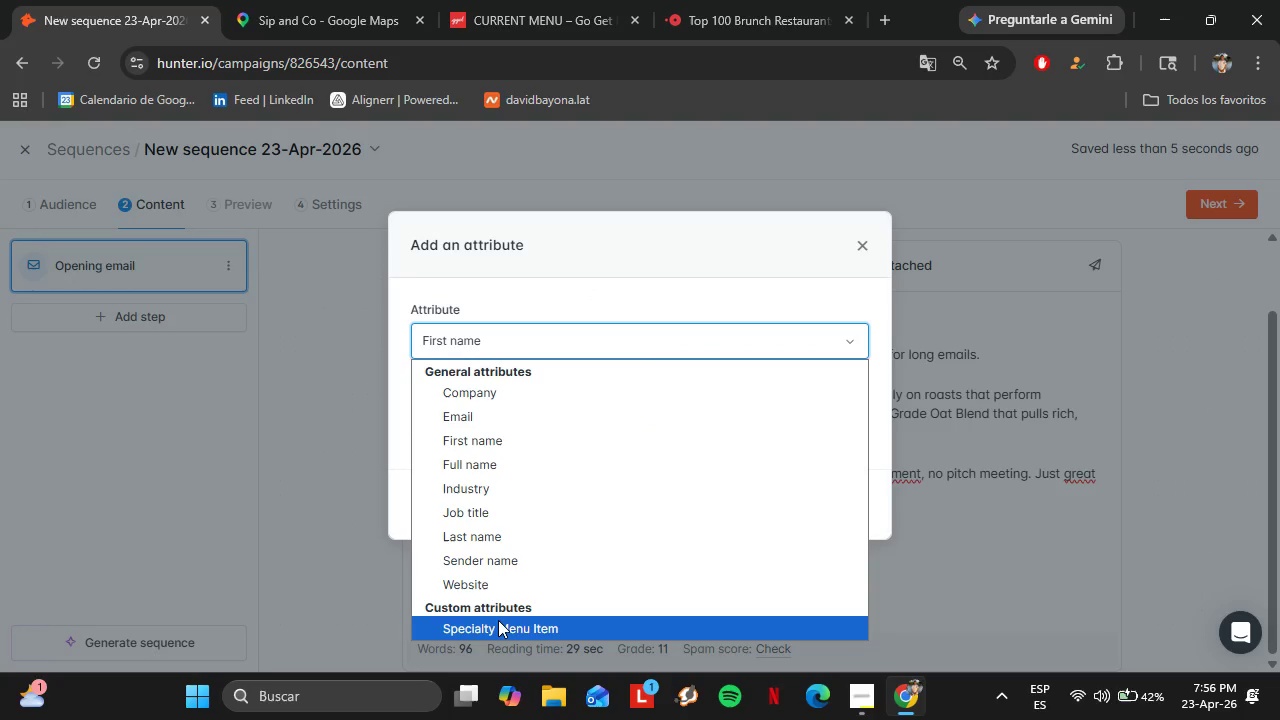 
left_click([498, 620])
 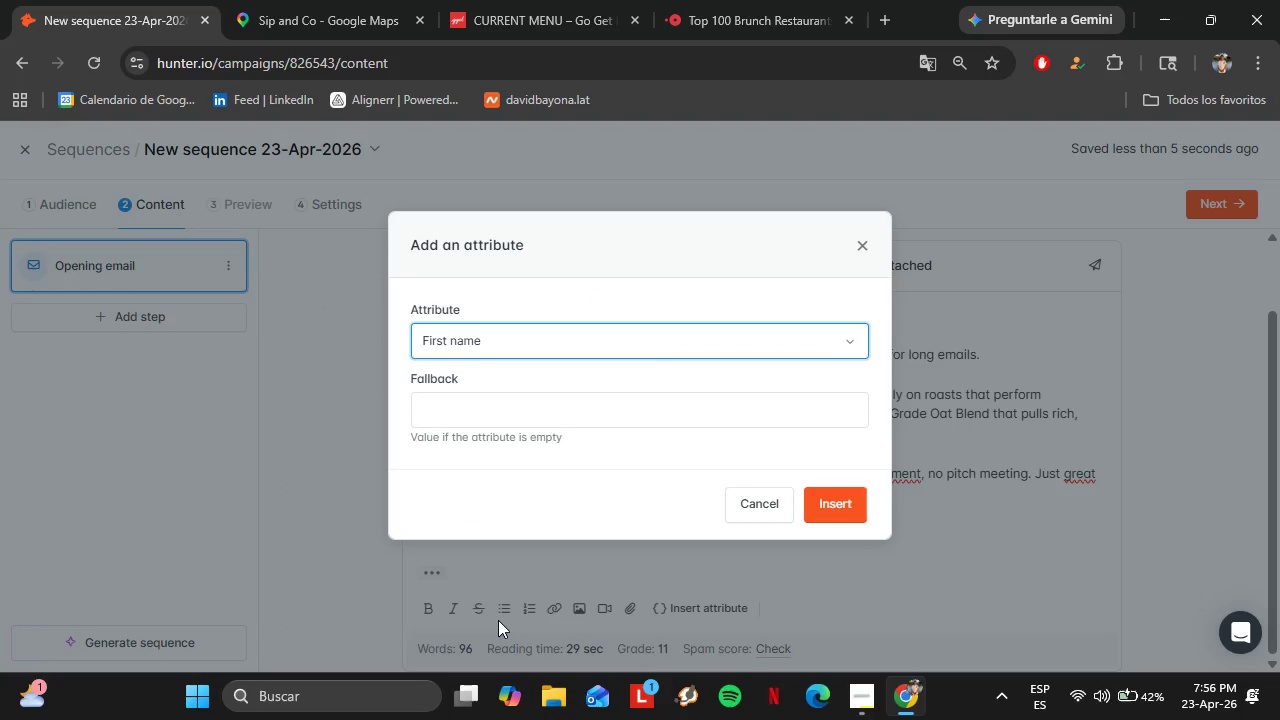 
left_click([846, 510])
 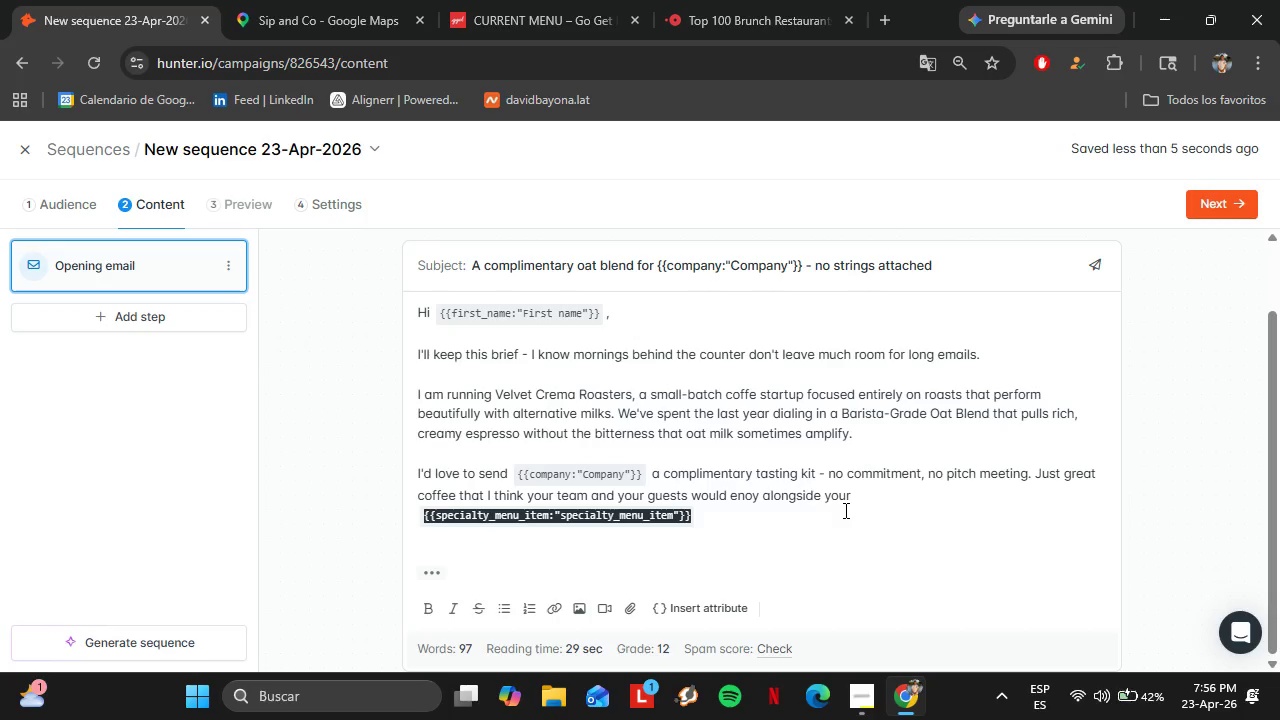 
left_click([782, 510])
 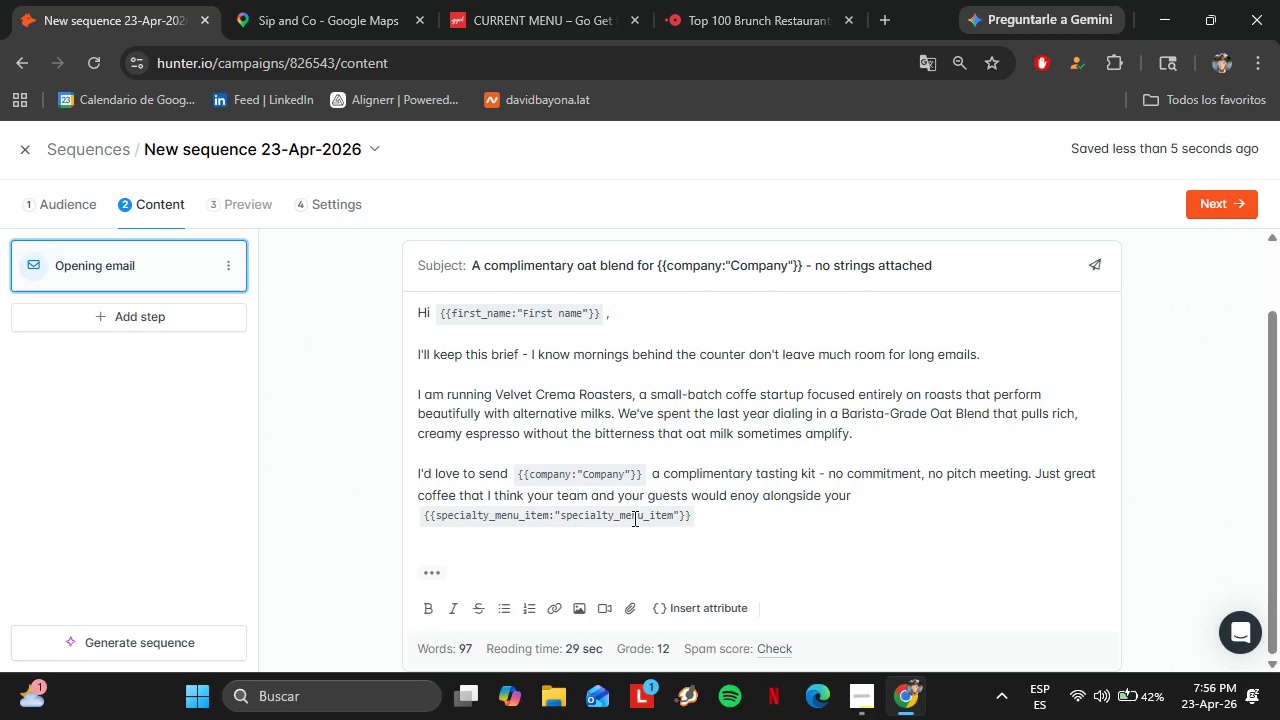 
key(Period)
 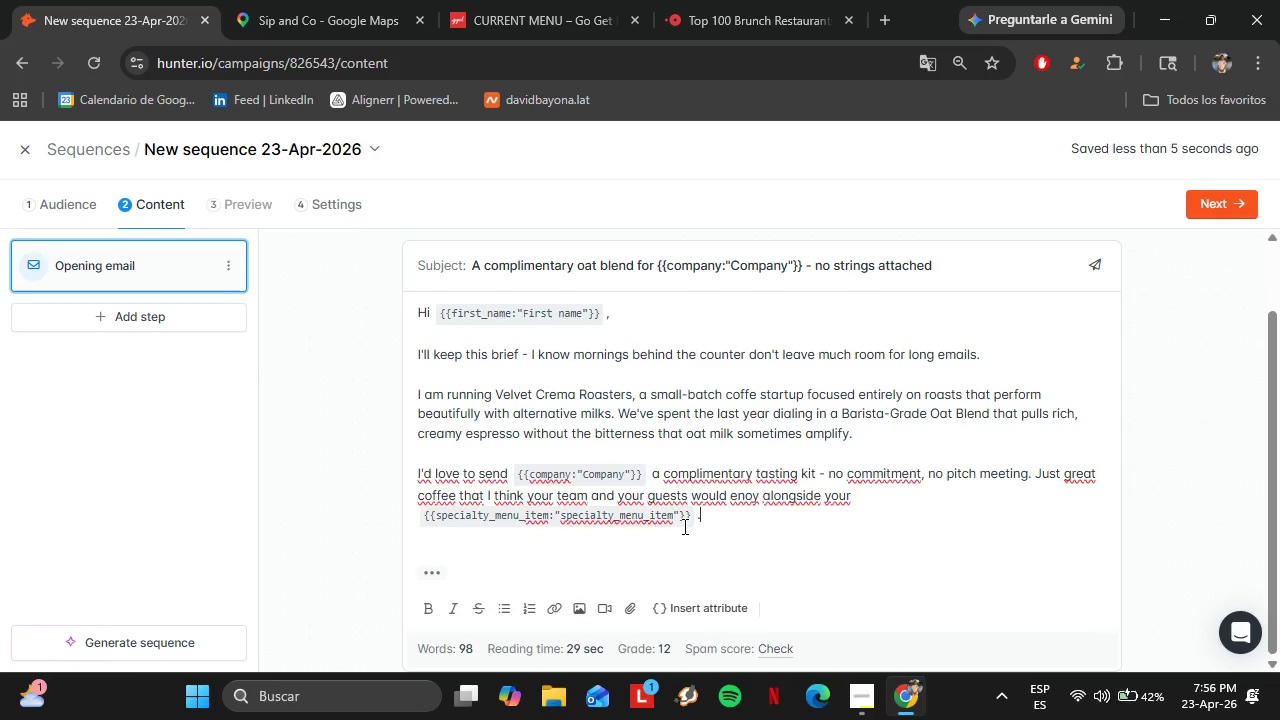 
key(Shift+Enter)
 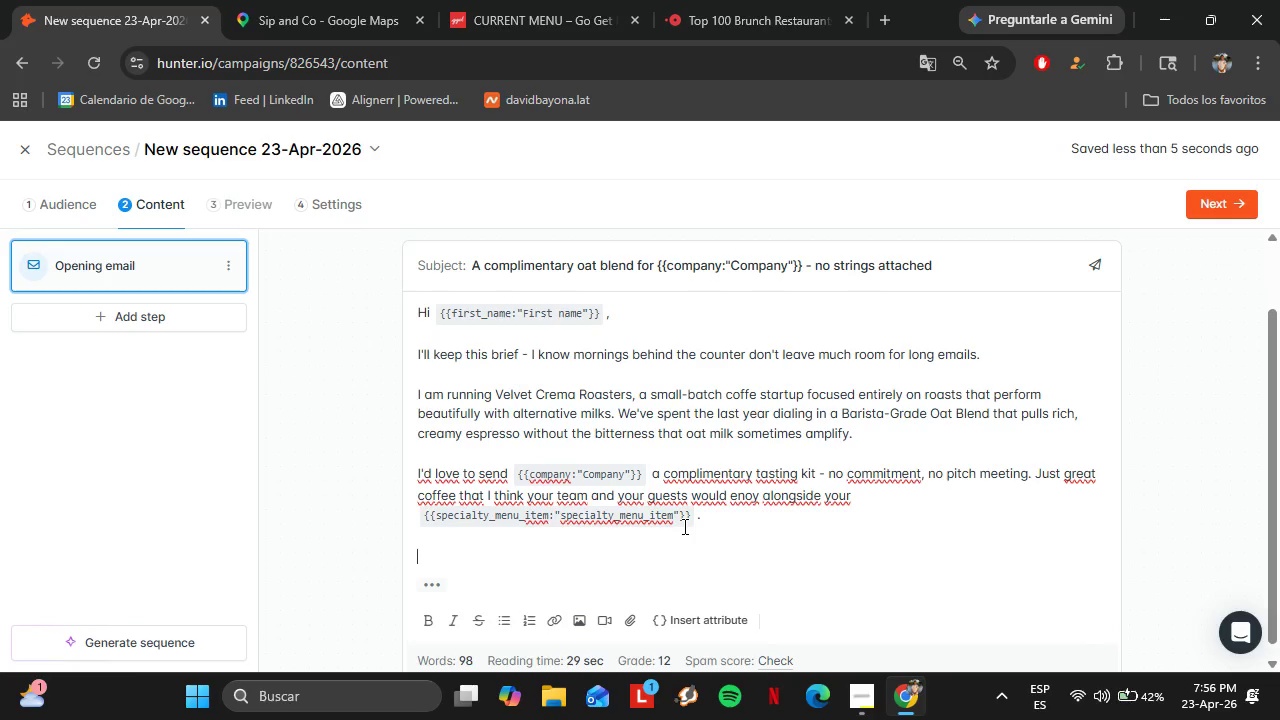 
key(Shift+Enter)
 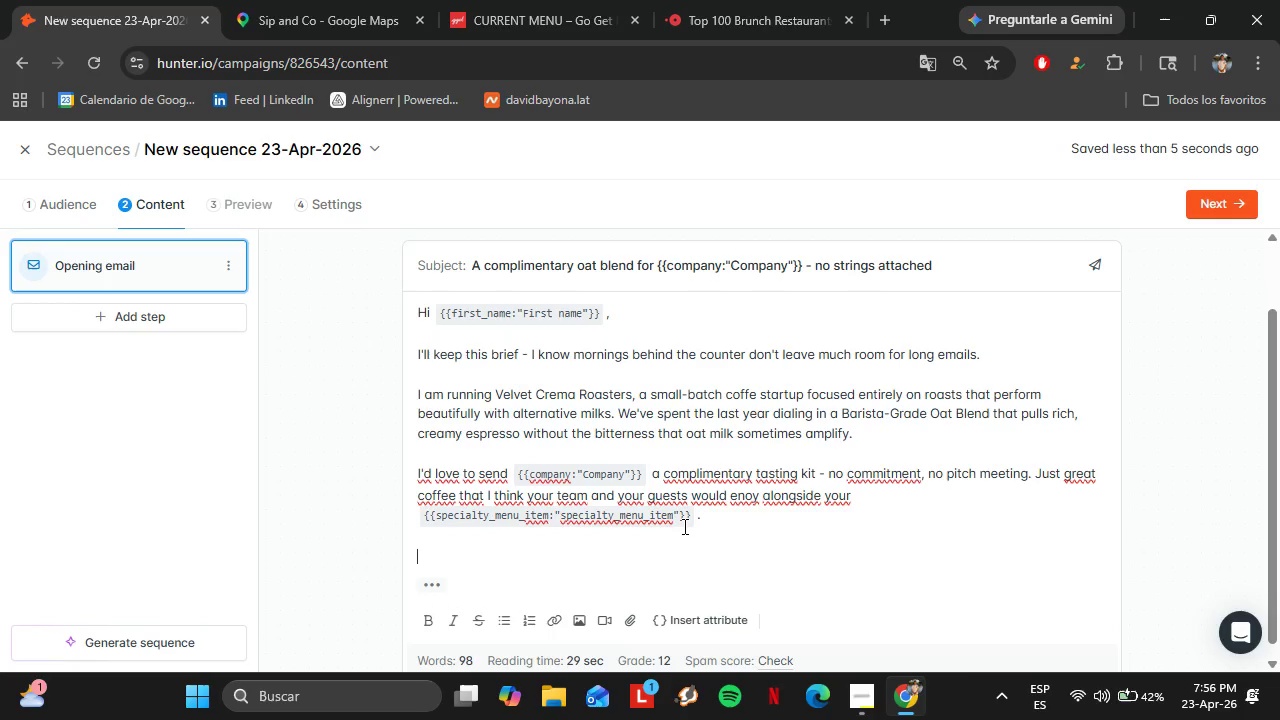 
type(If your)
 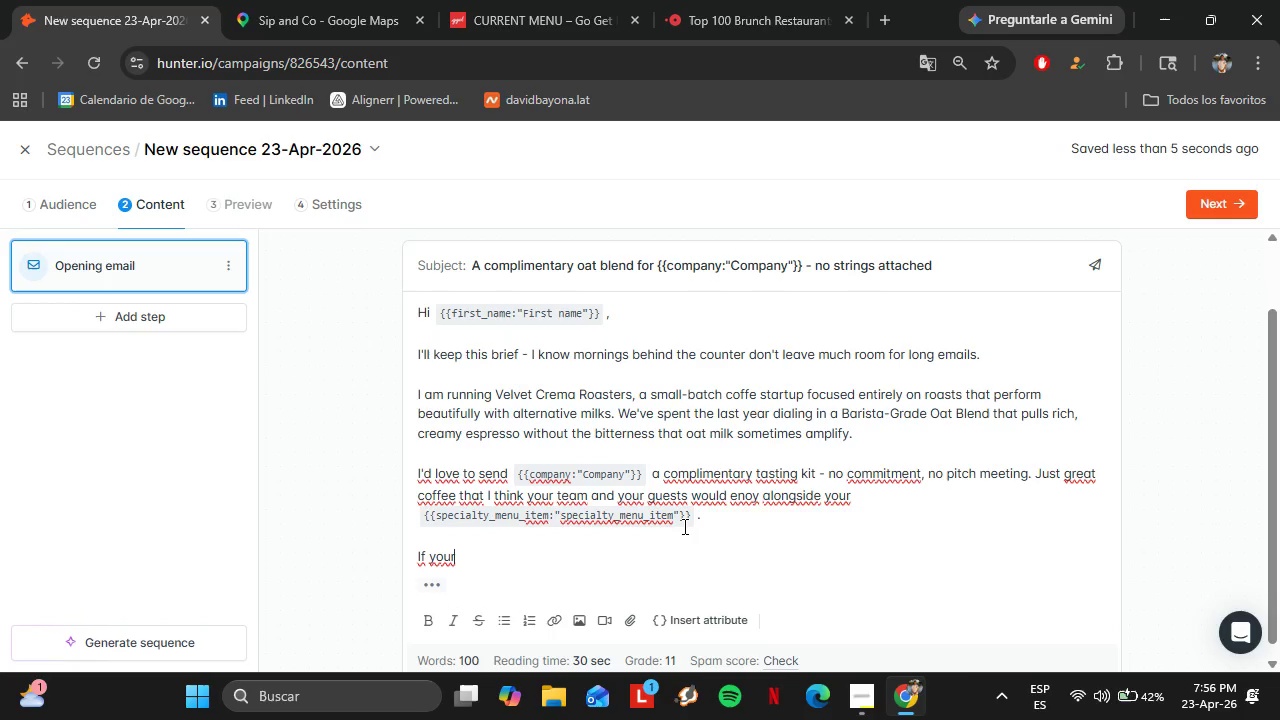 
key(Backspace)
type([re open to it, I can have a kit at your door whit)
key(Backspace)
key(Backspace)
key(Backspace)
type(ithin the week.)
 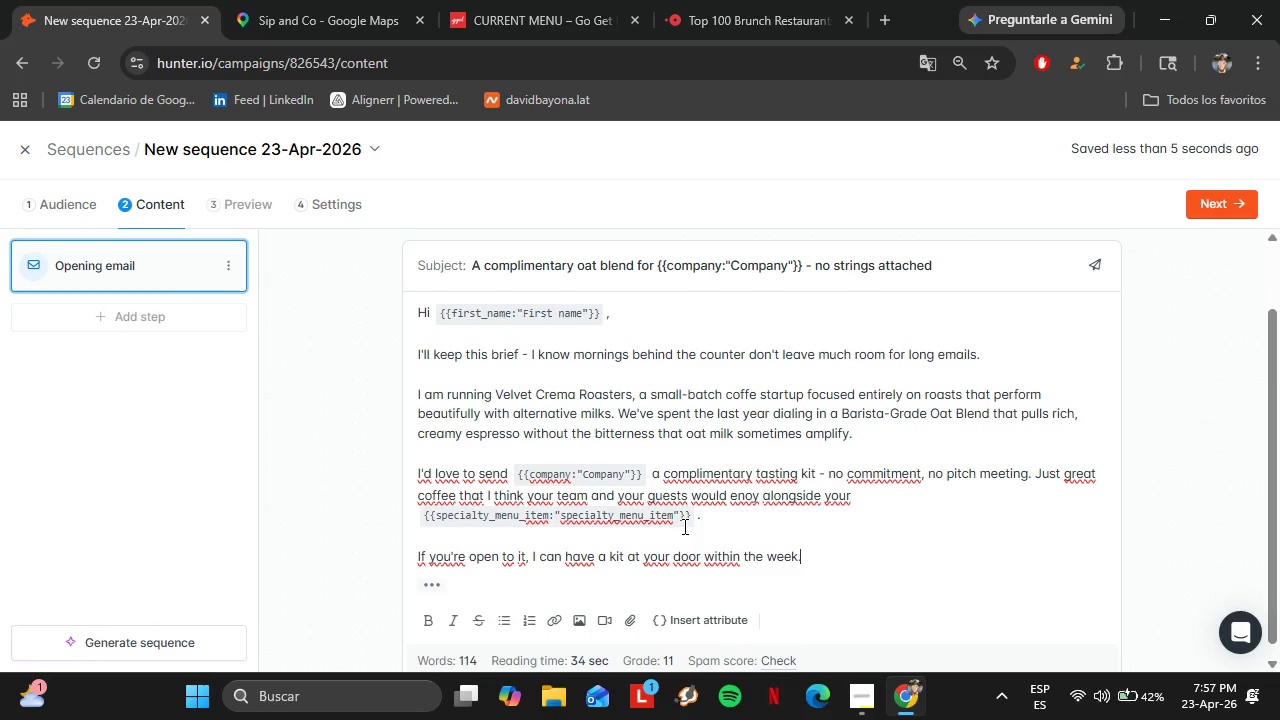 
key(Shift+Enter)
 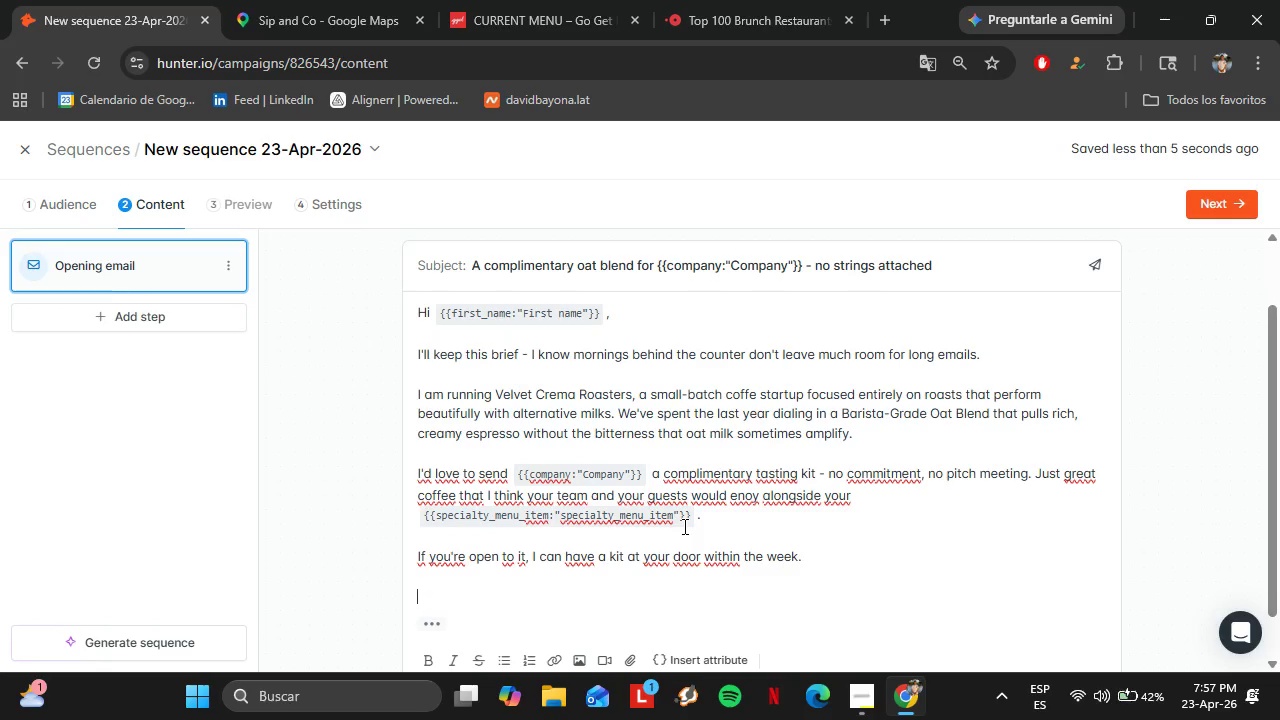 
key(Shift+Enter)
 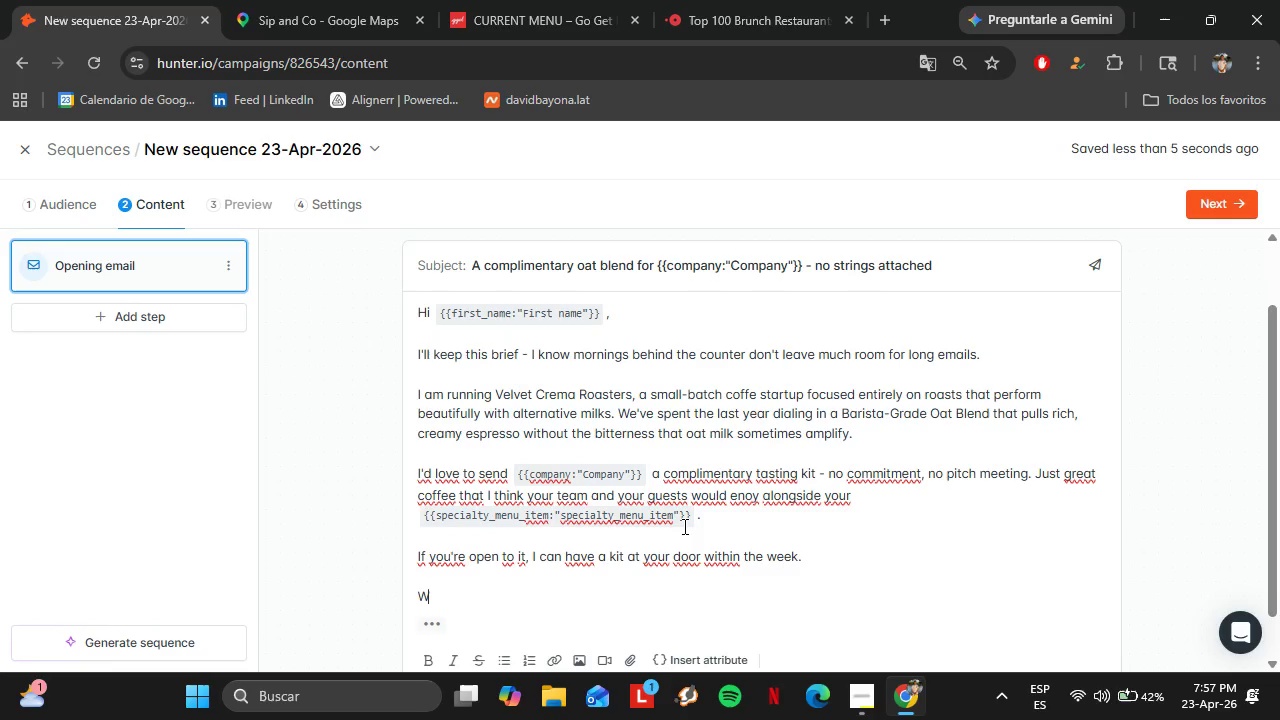 
type(Warmly, )
 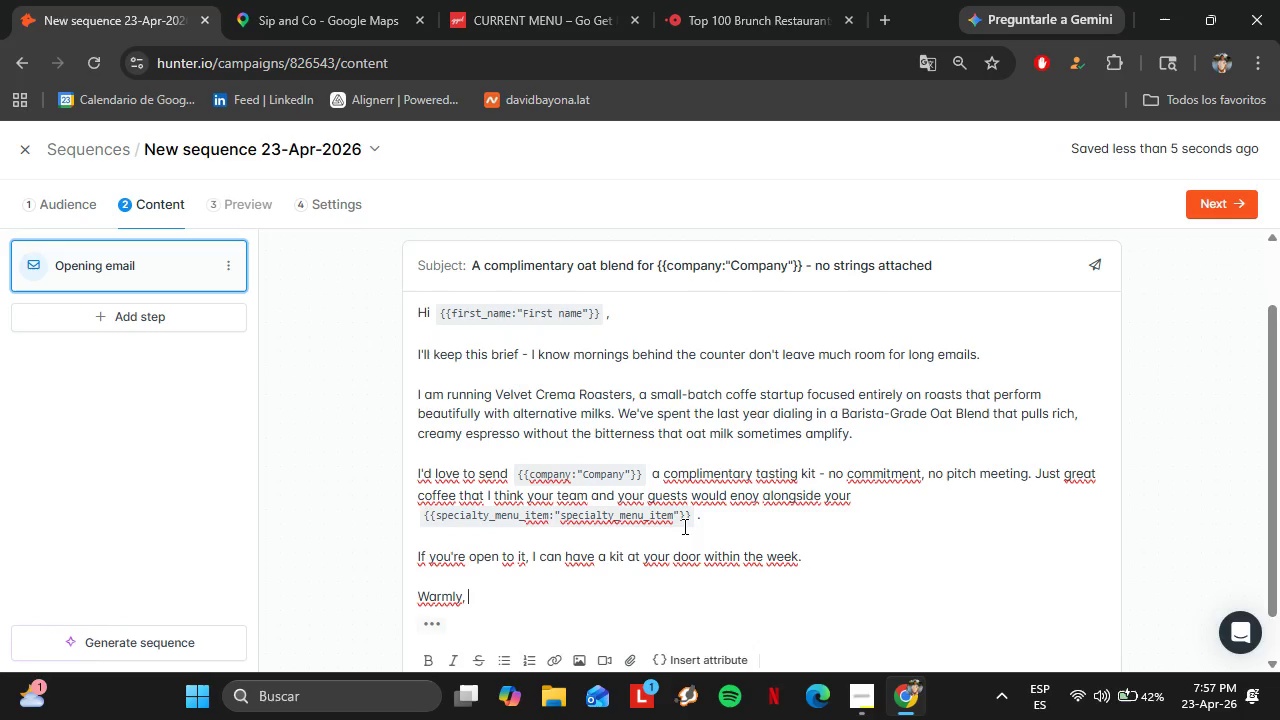 
key(Shift+Enter)
 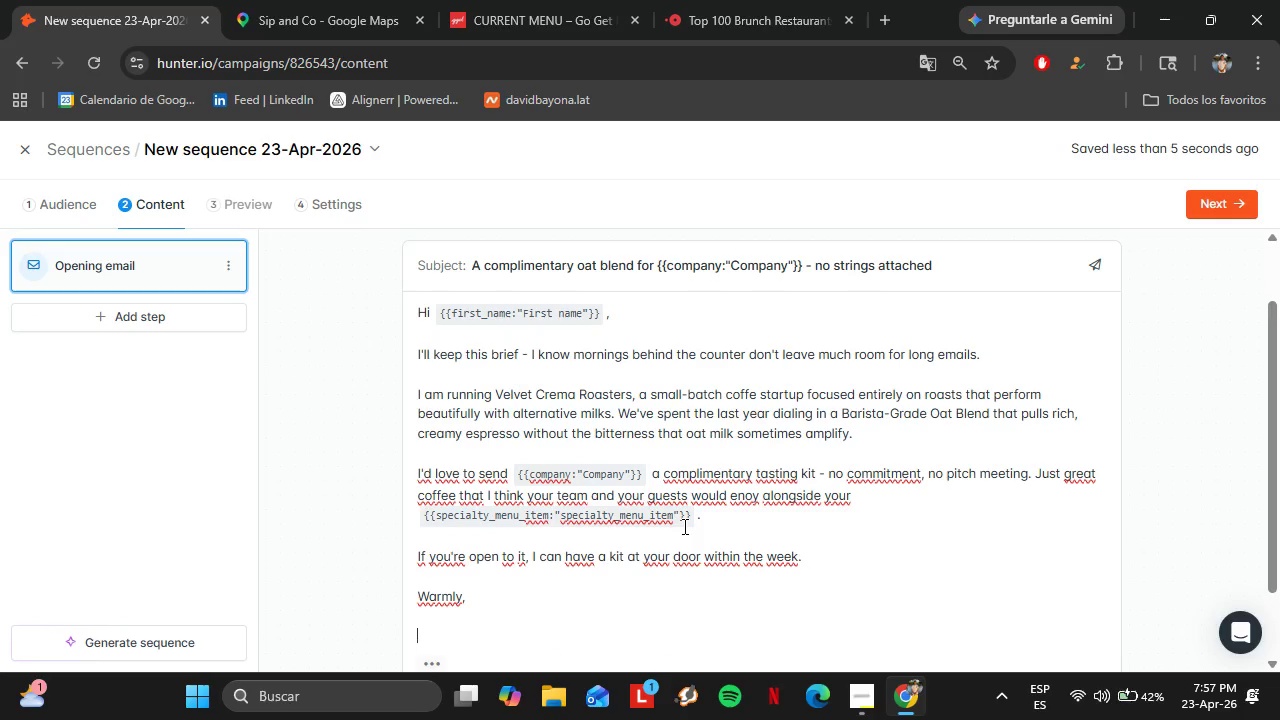 
key(Shift+Enter)
 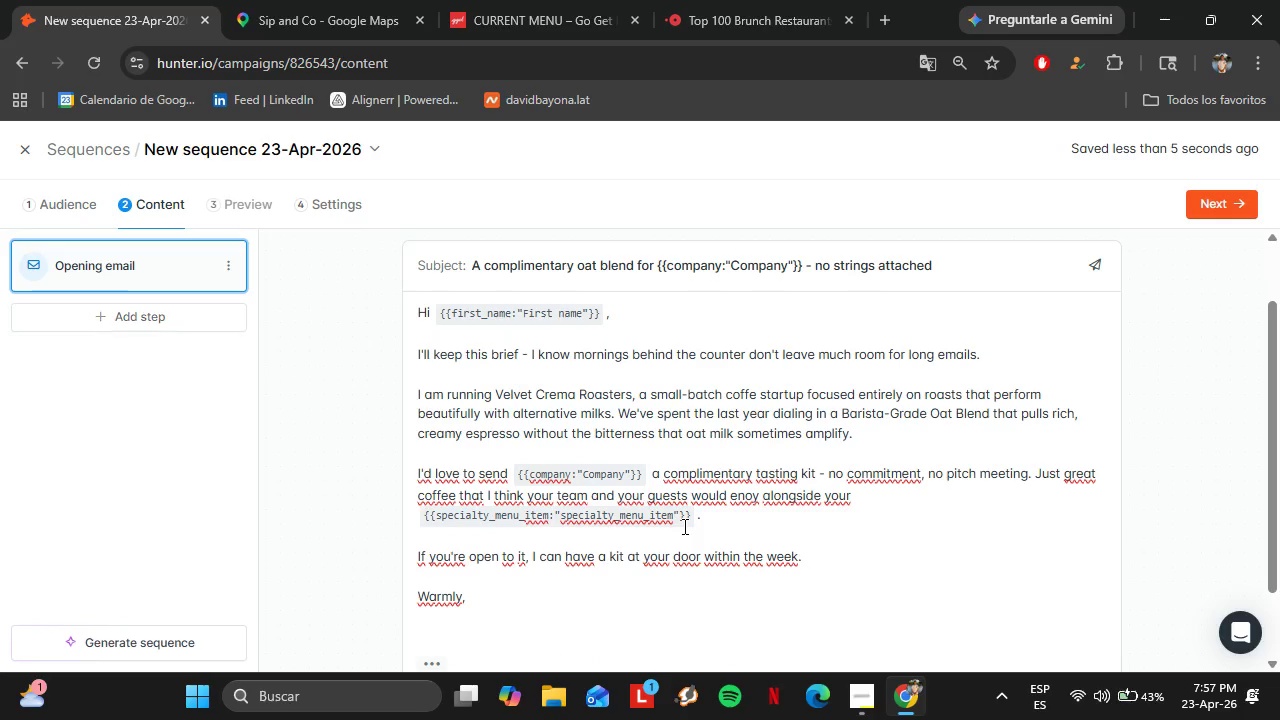 
type(Velvet Crema Roasters)
 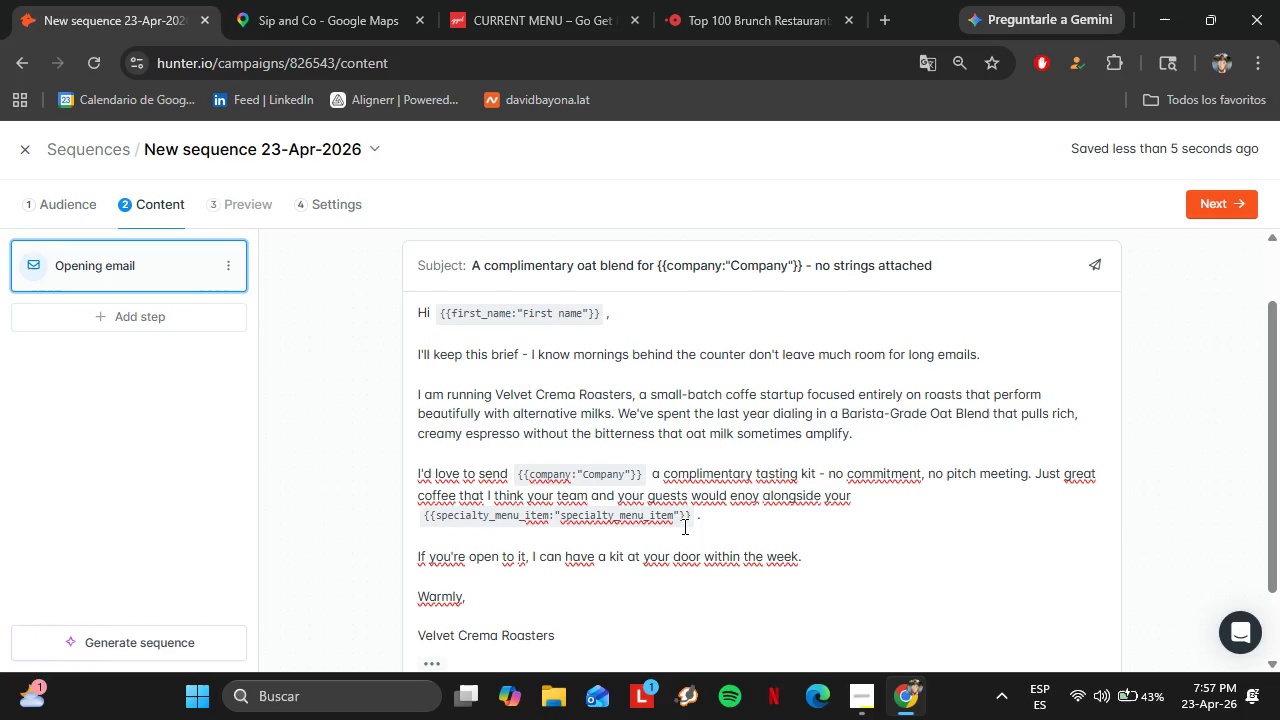 
left_click([144, 326])
 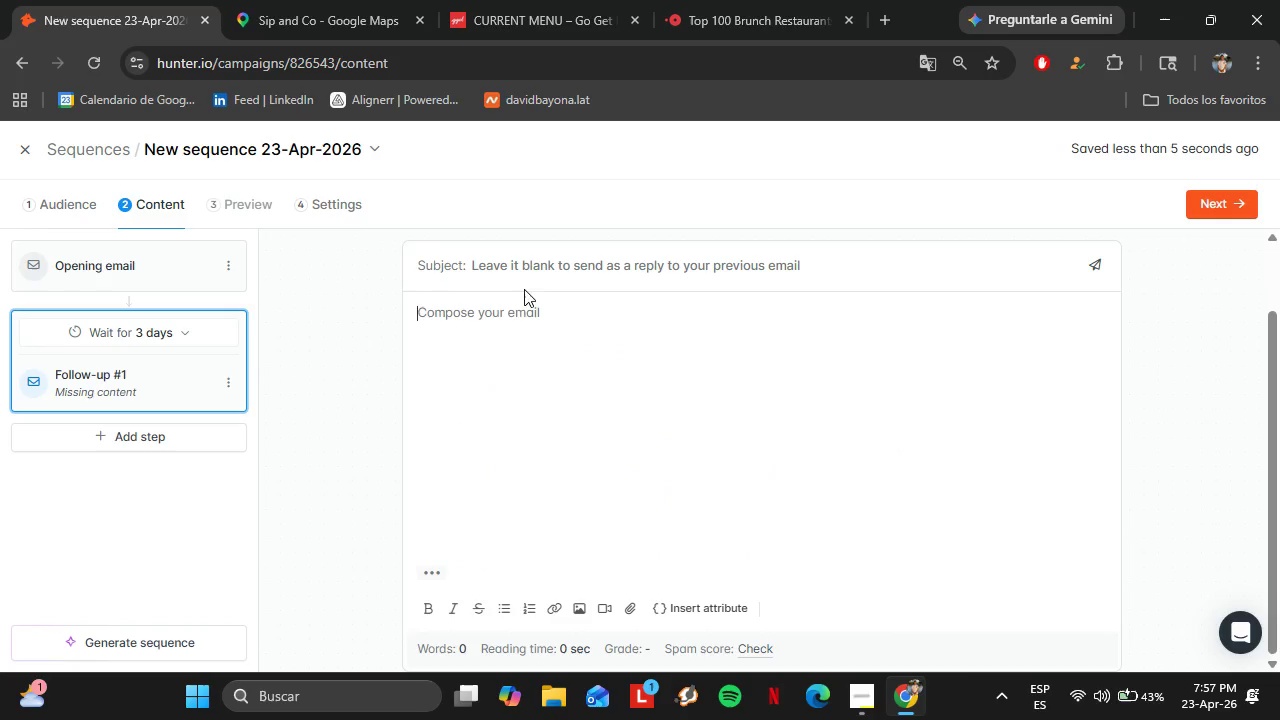 
left_click([522, 264])
 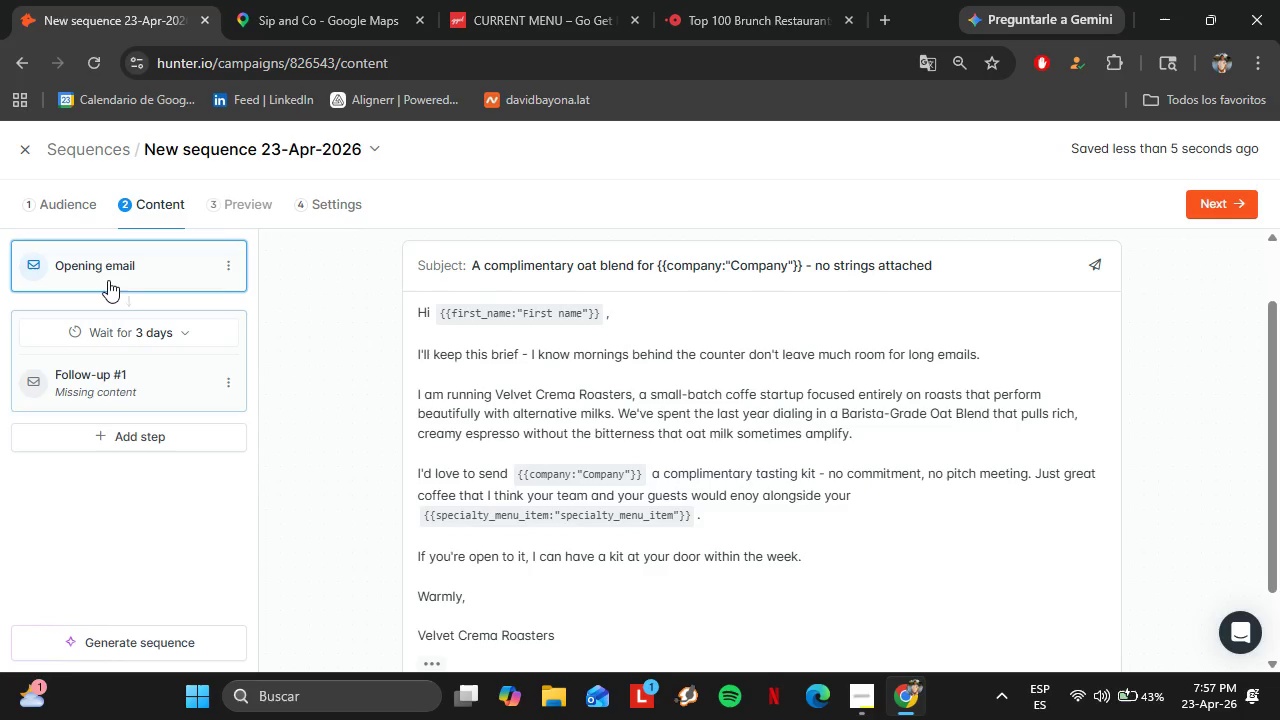 
wait(6.3)
 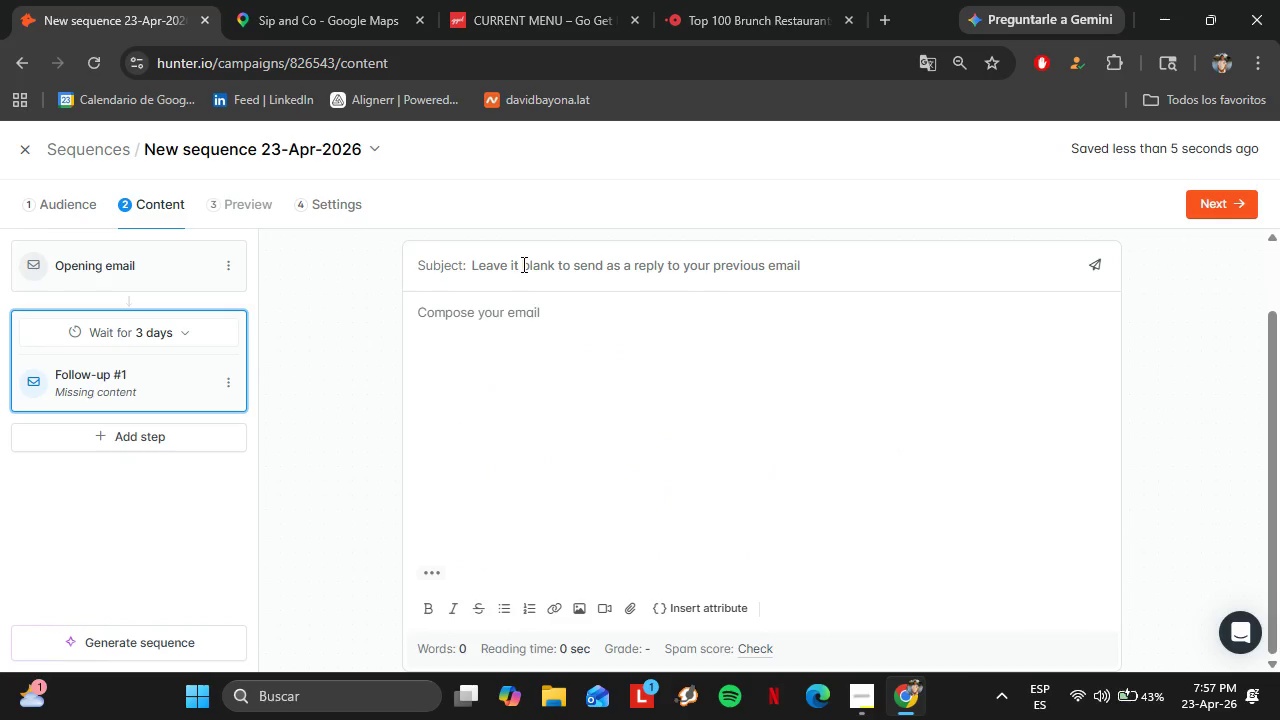 
left_click([121, 335])
 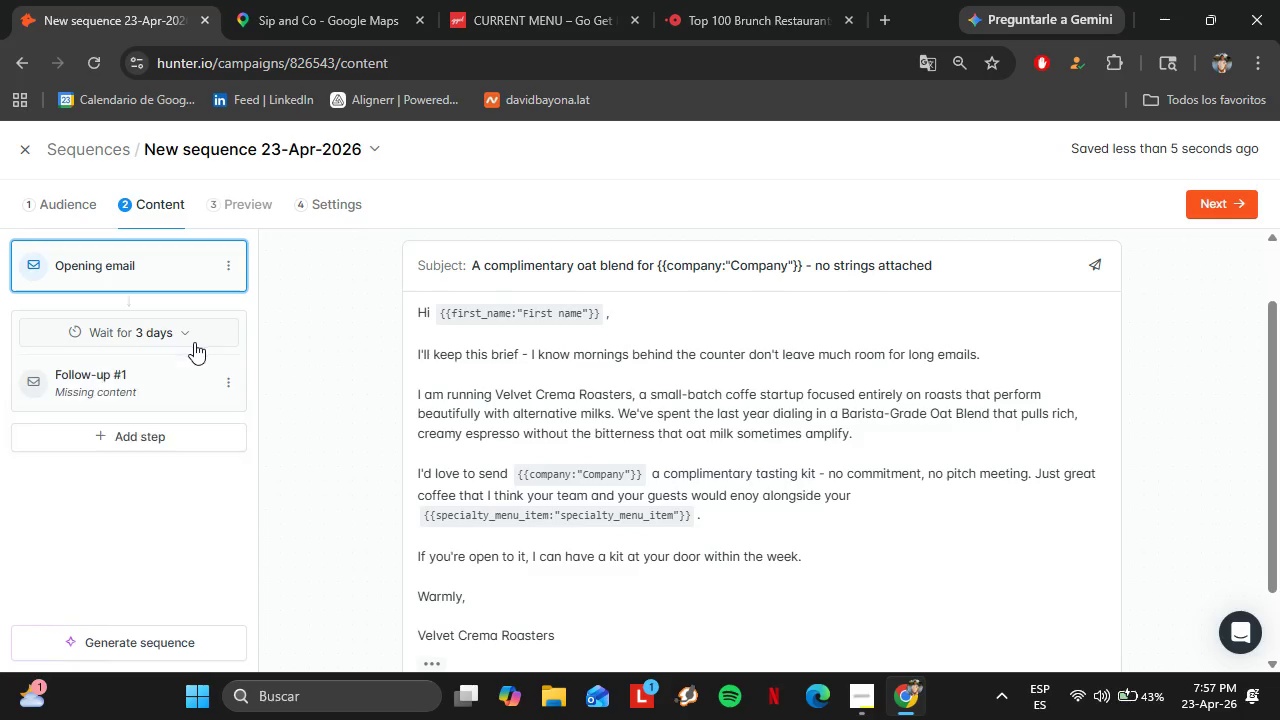 
double_click([190, 367])
 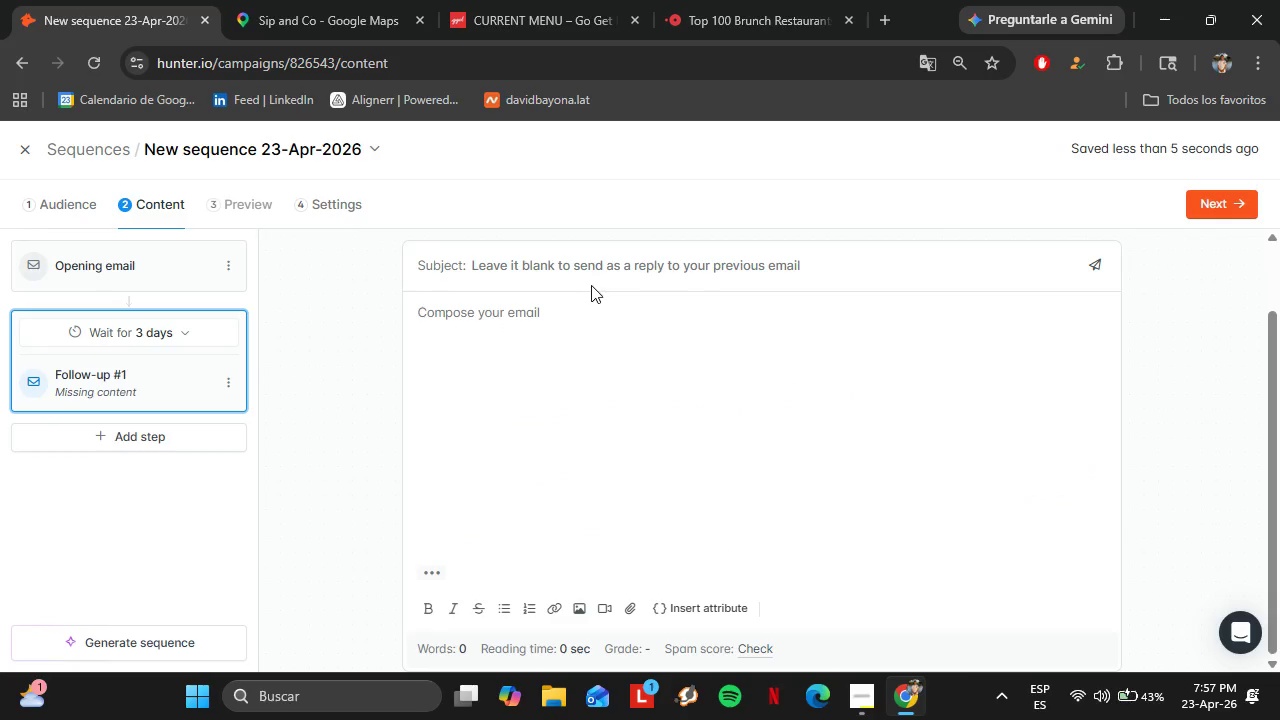 
left_click([572, 271])
 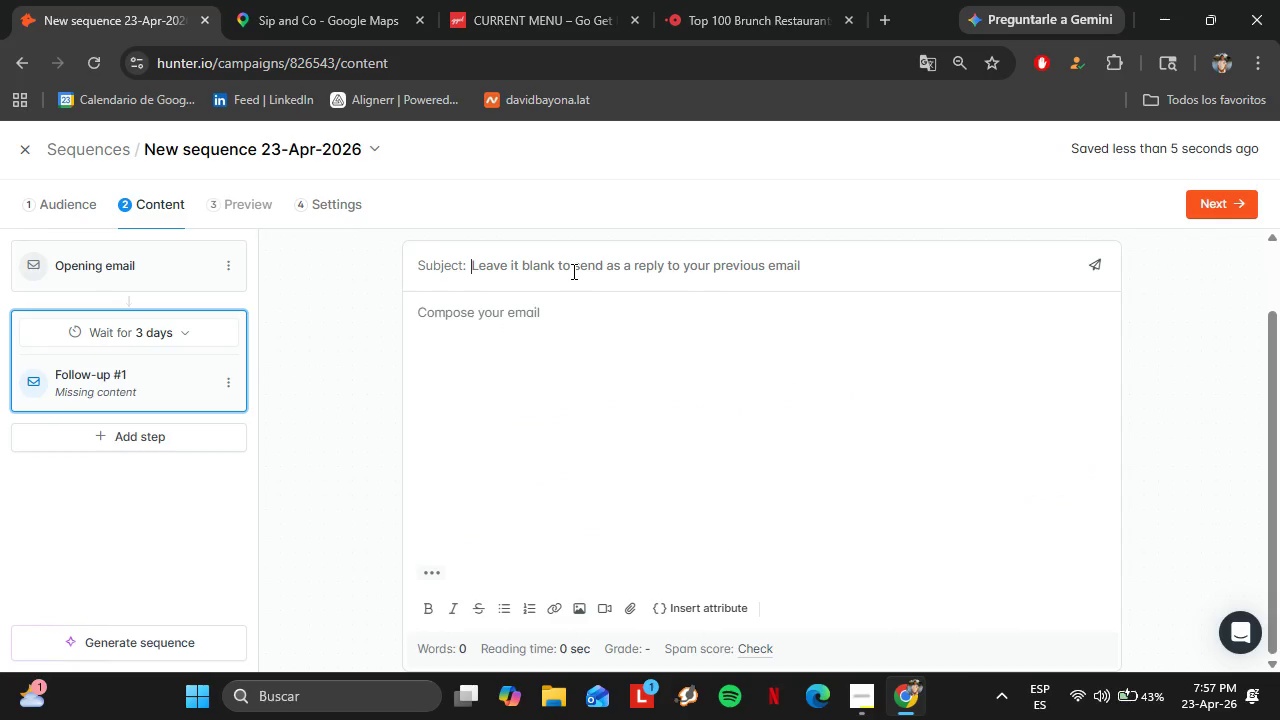 
type(Re> The oat blend for )
 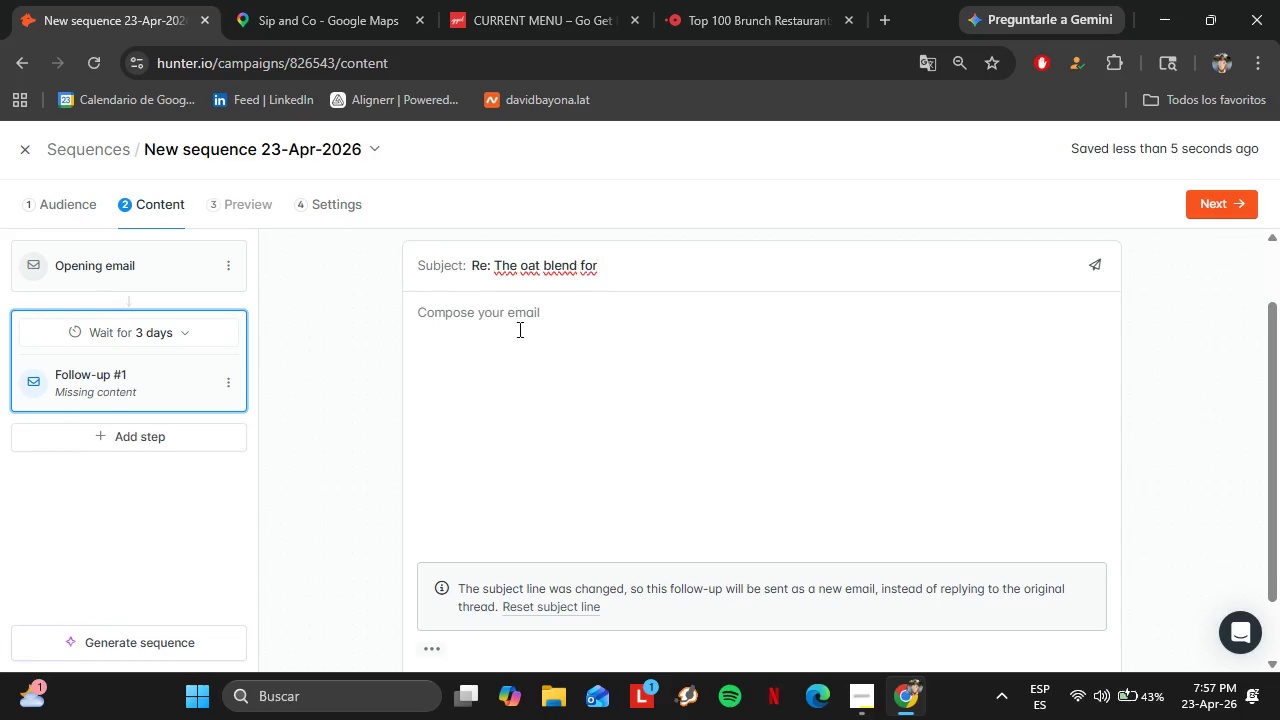 
scroll: coordinate [528, 356], scroll_direction: down, amount: 6.0
 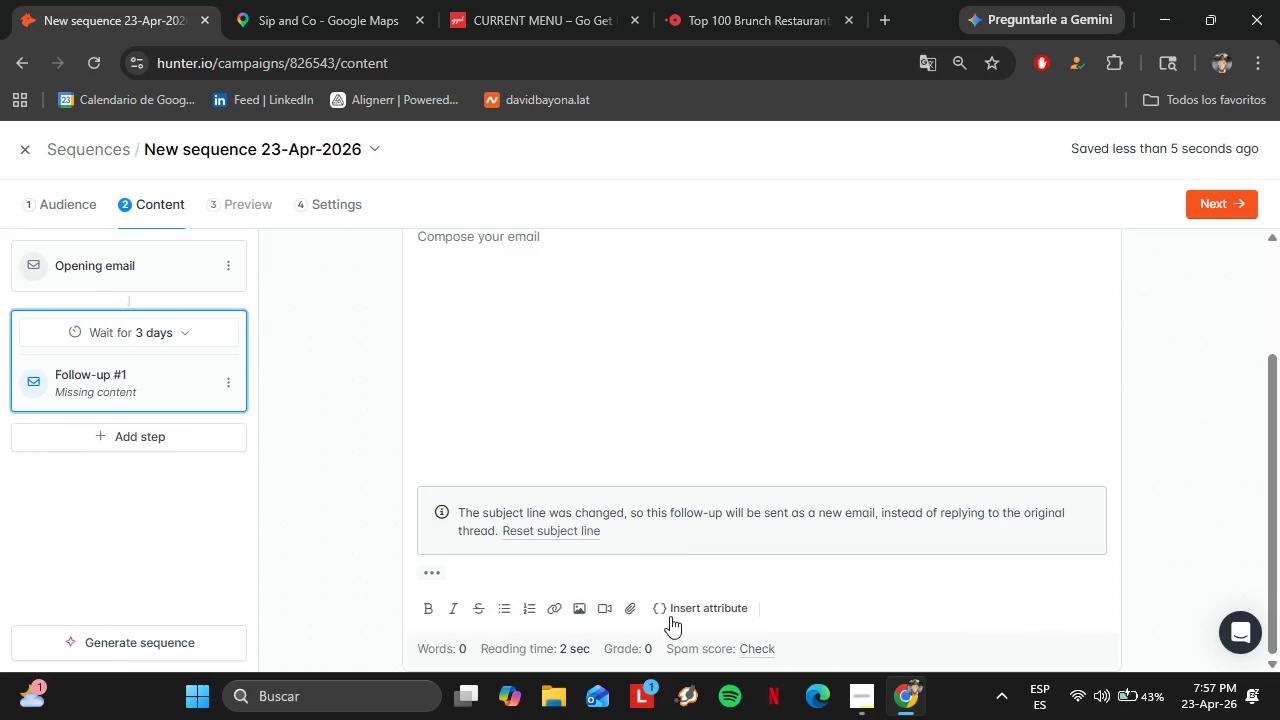 
left_click([671, 607])
 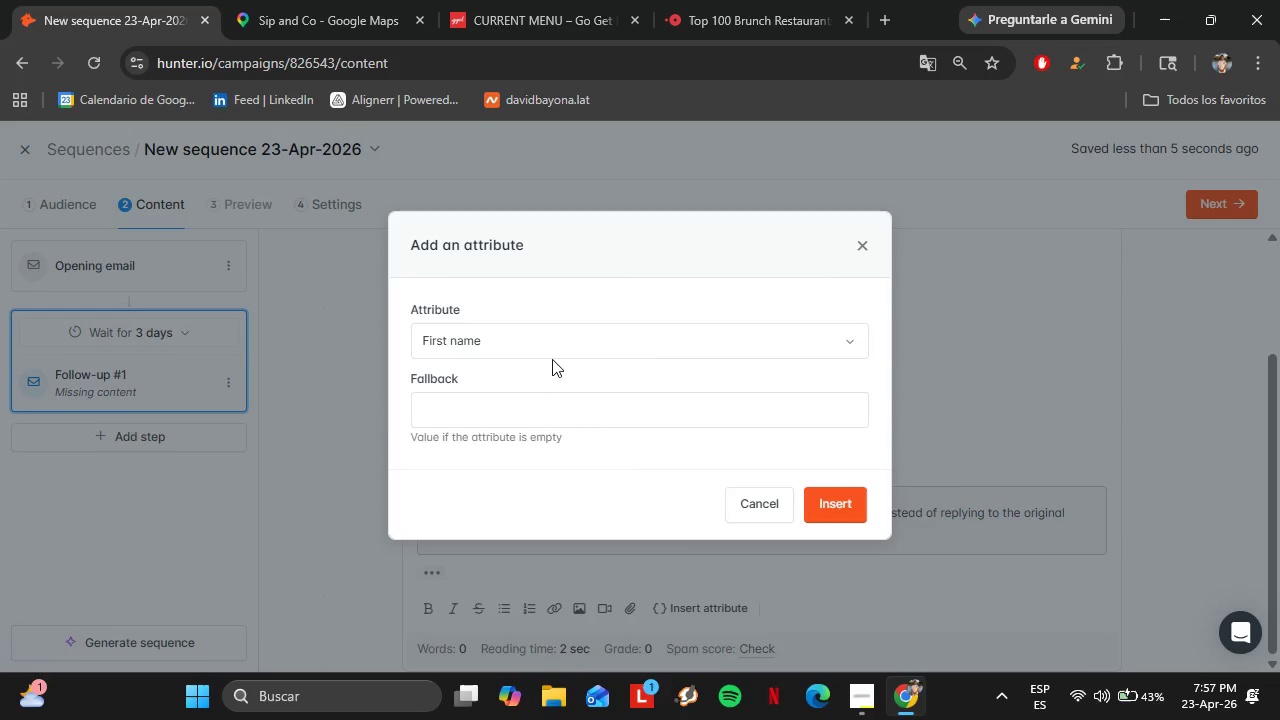 
left_click([552, 357])
 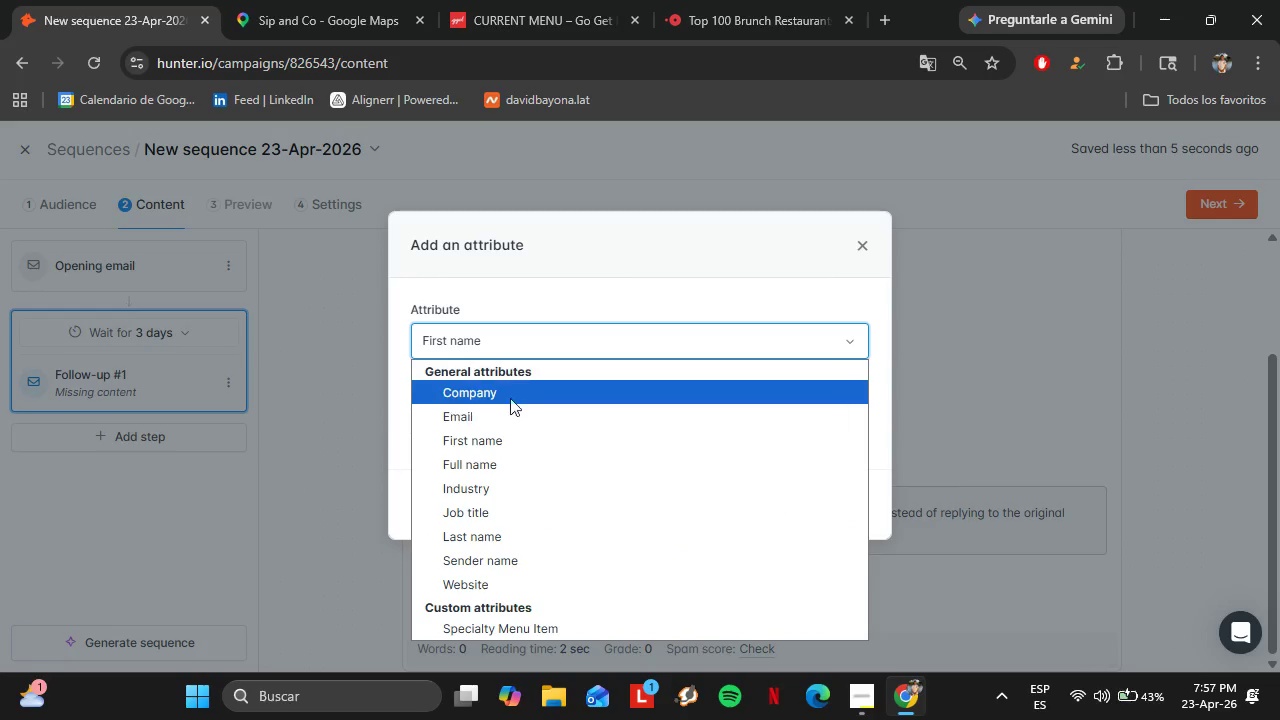 
left_click([507, 395])
 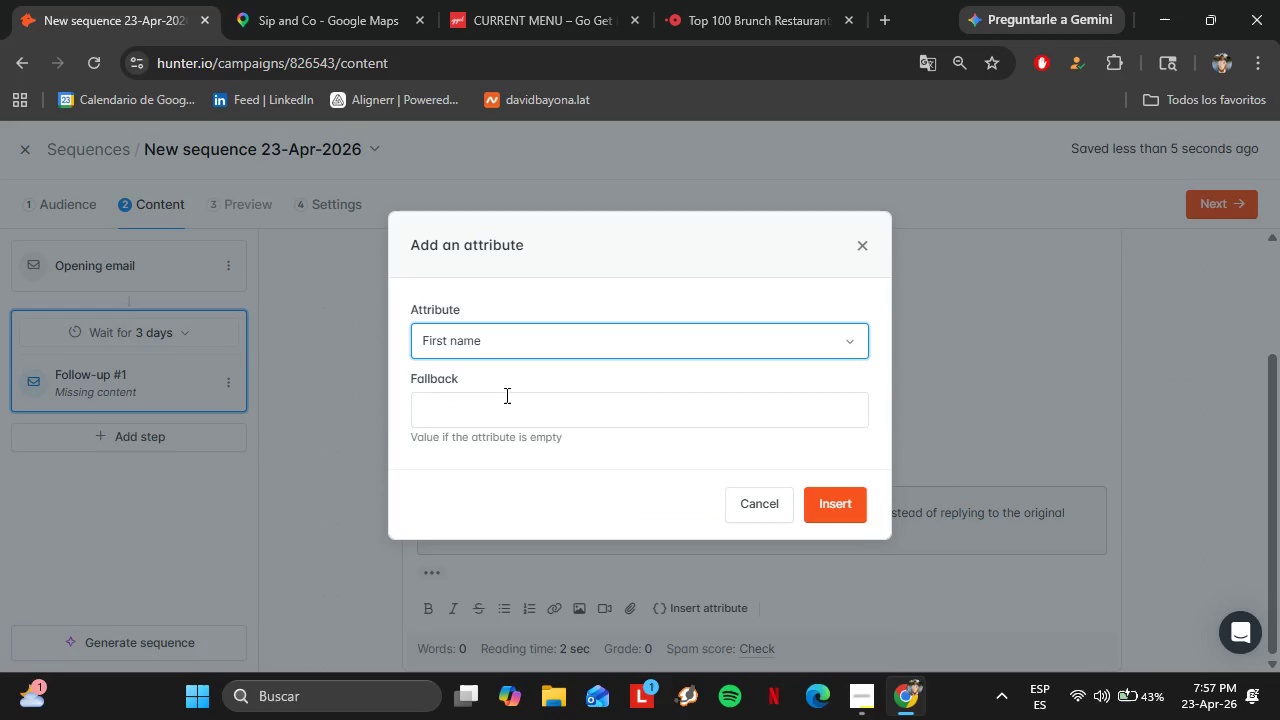 
left_click([499, 422])
 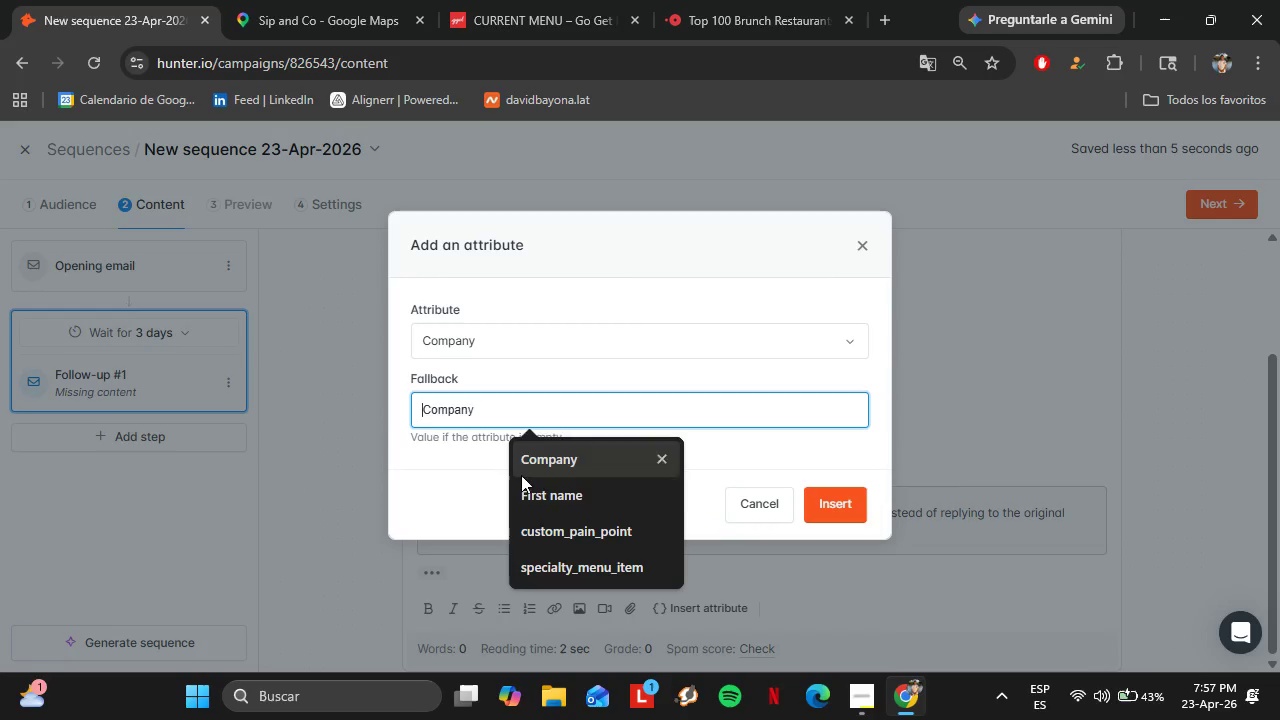 
left_click([527, 479])
 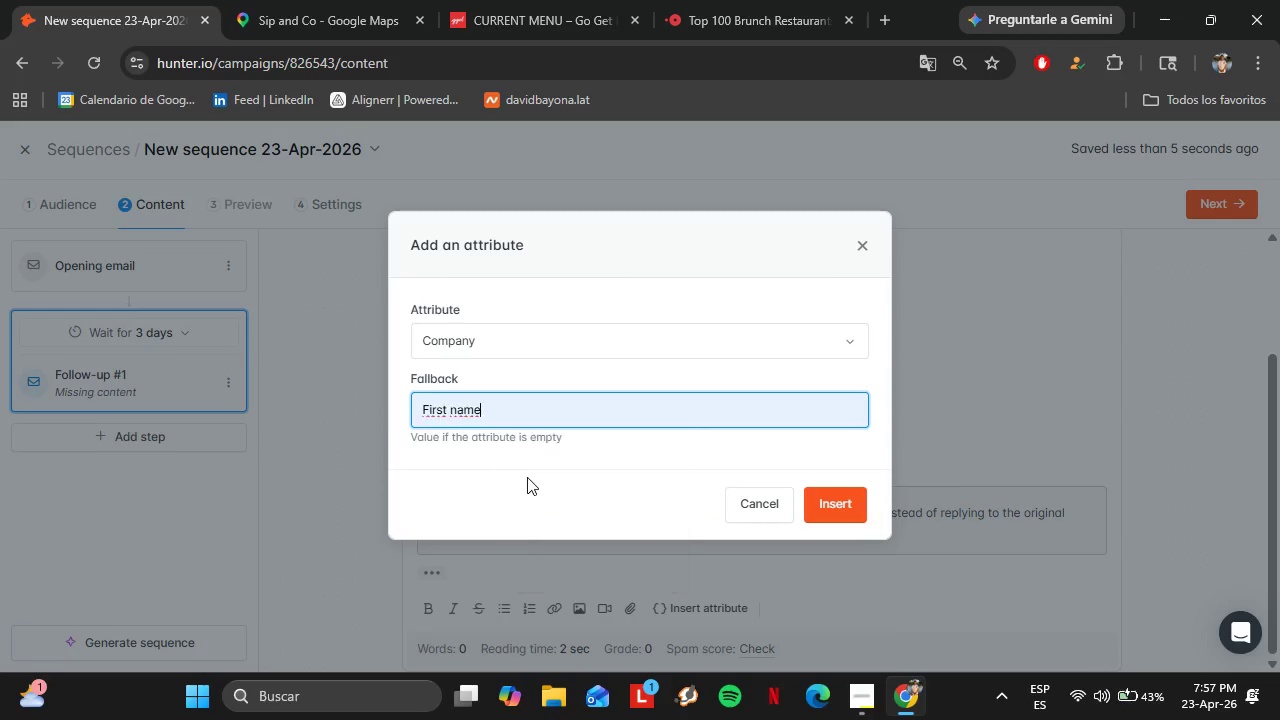 
left_click([529, 432])
 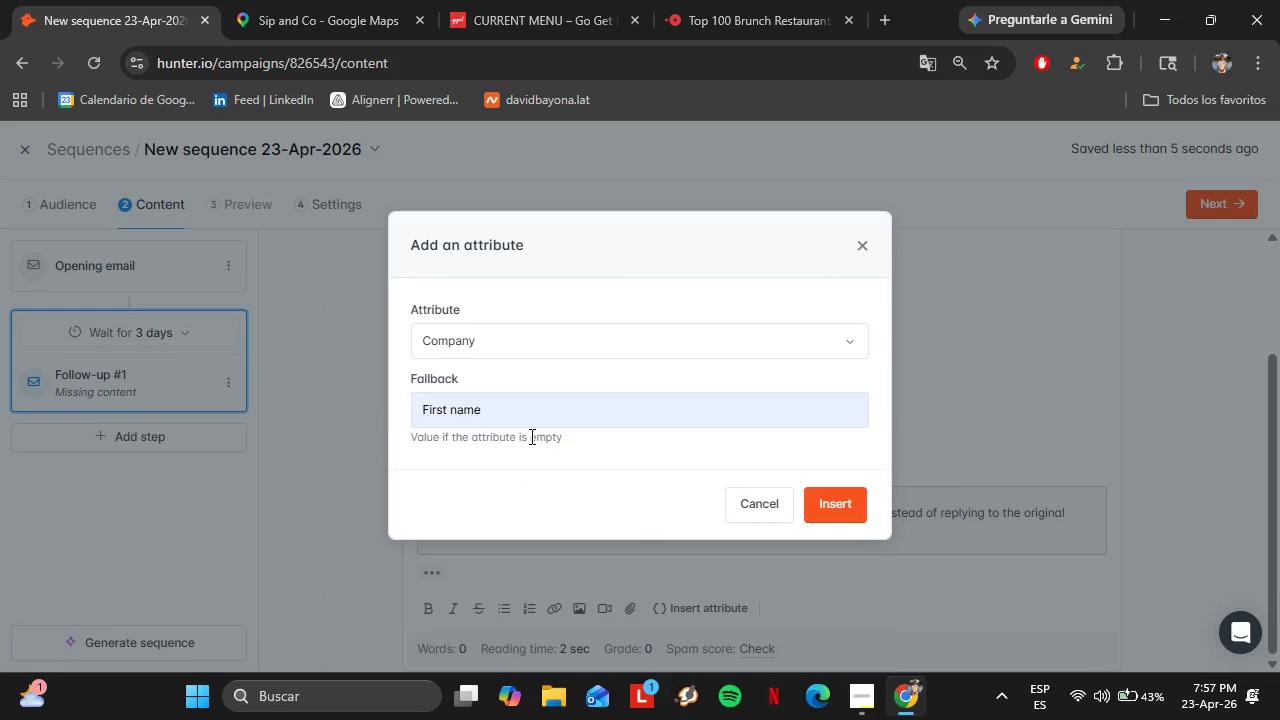 
left_click([520, 424])
 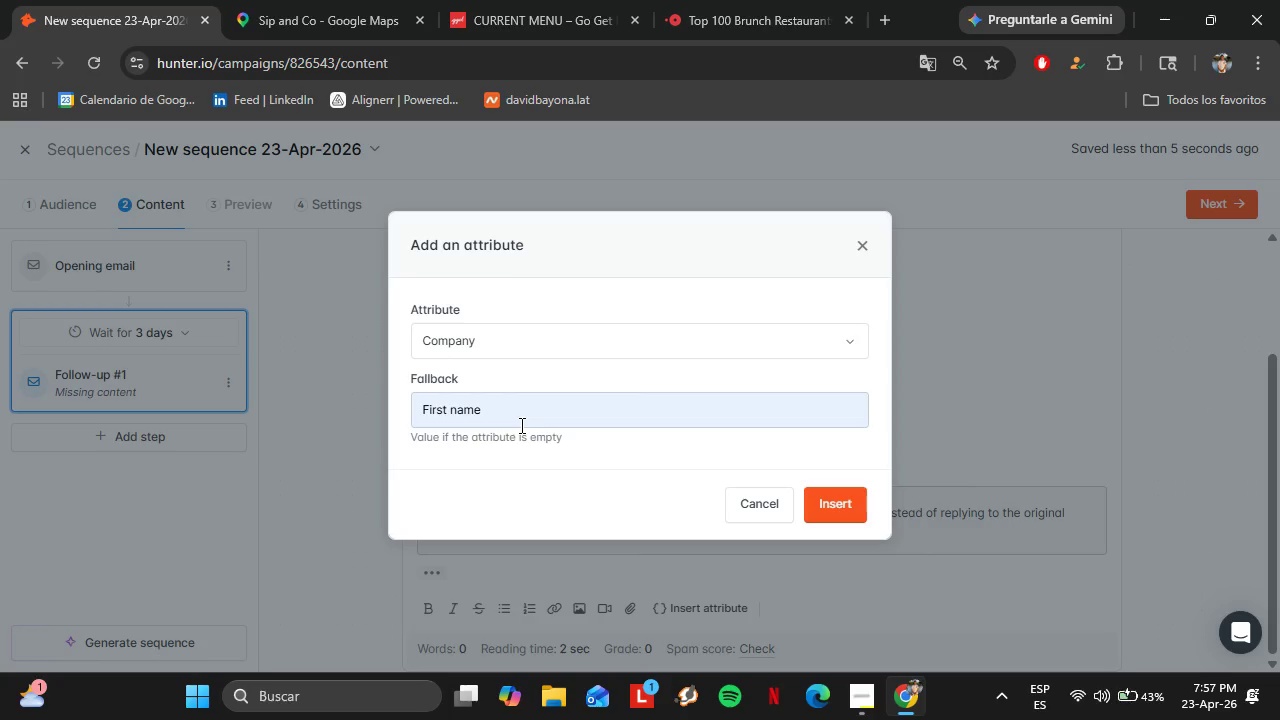 
double_click([520, 417])
 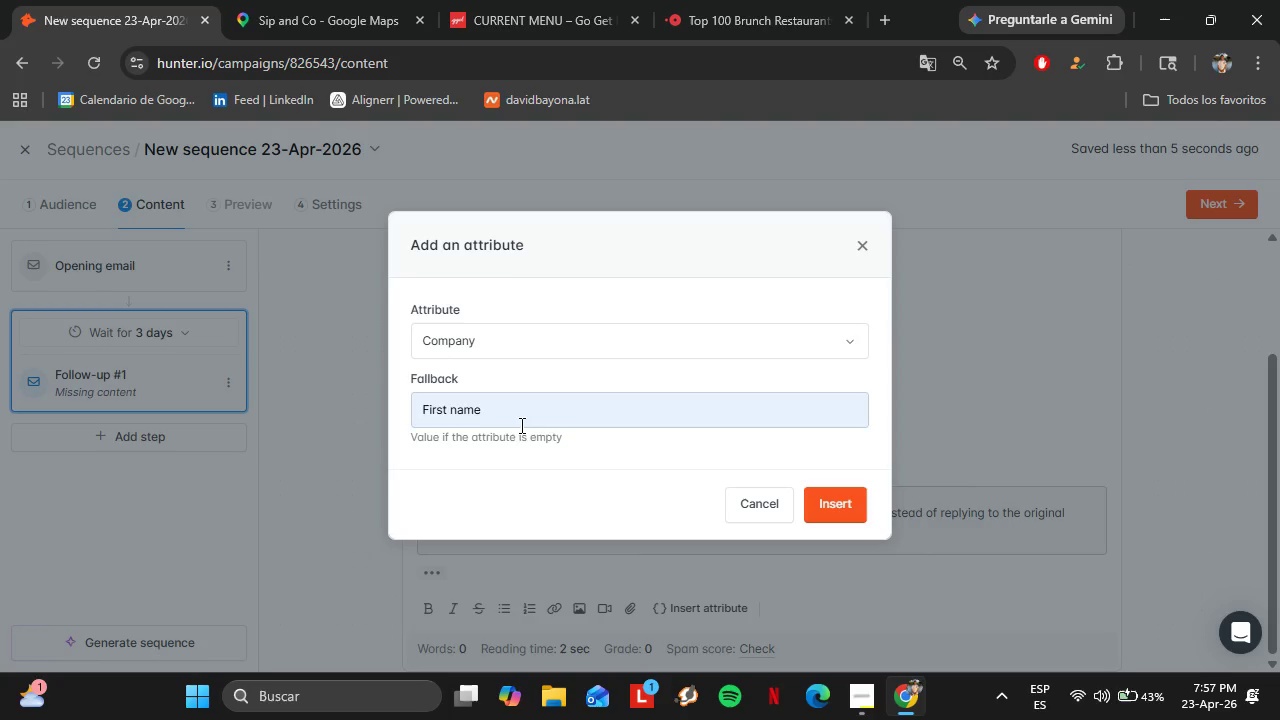 
triple_click([520, 417])
 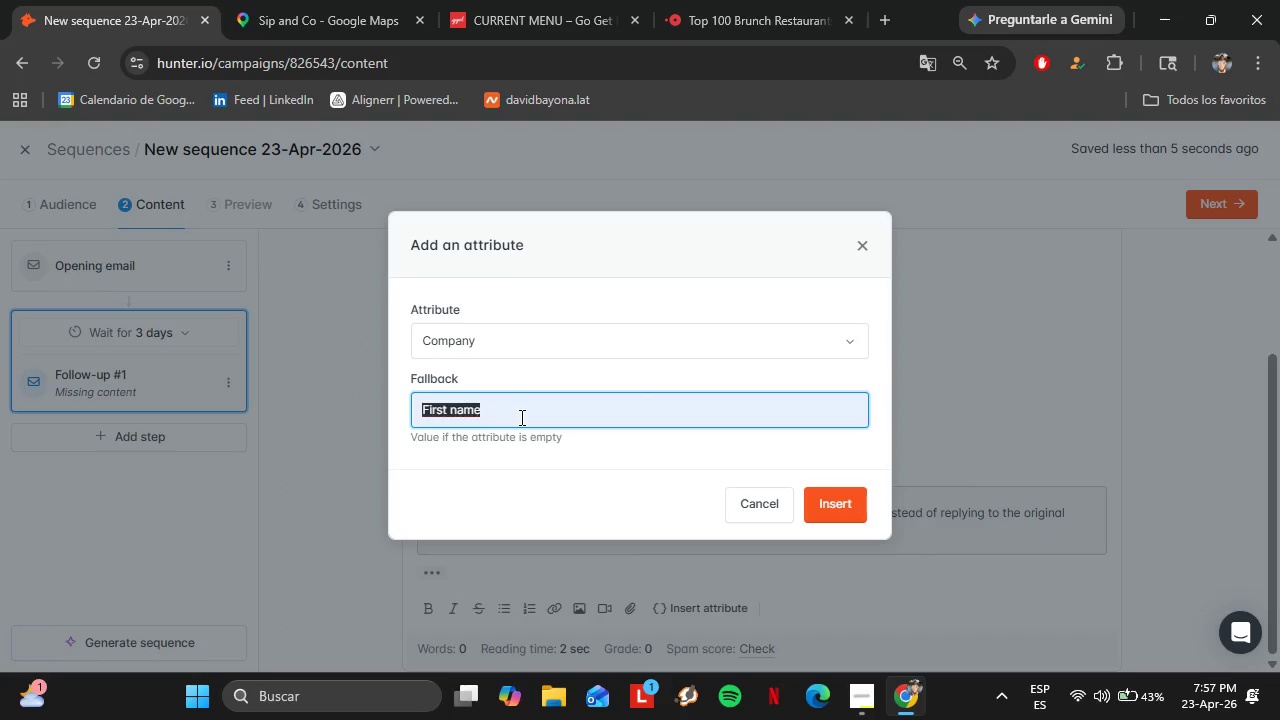 
key(Backspace)
type(Com)
 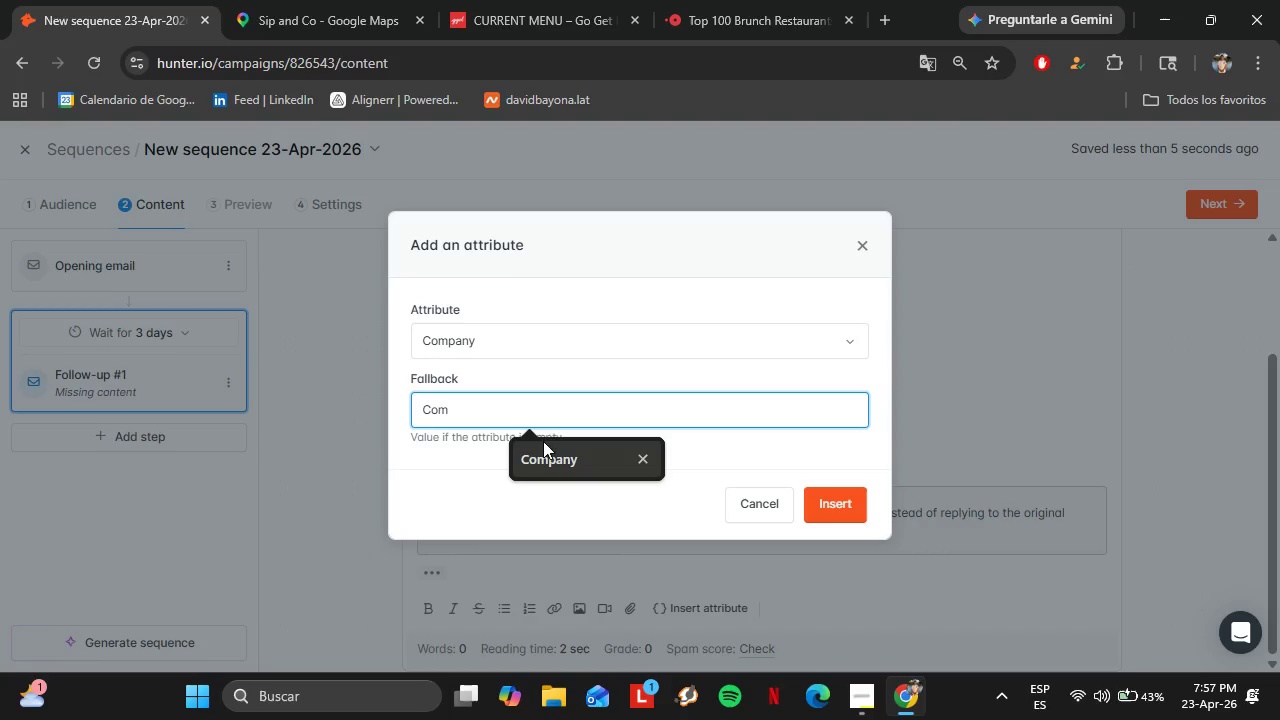 
left_click([547, 453])
 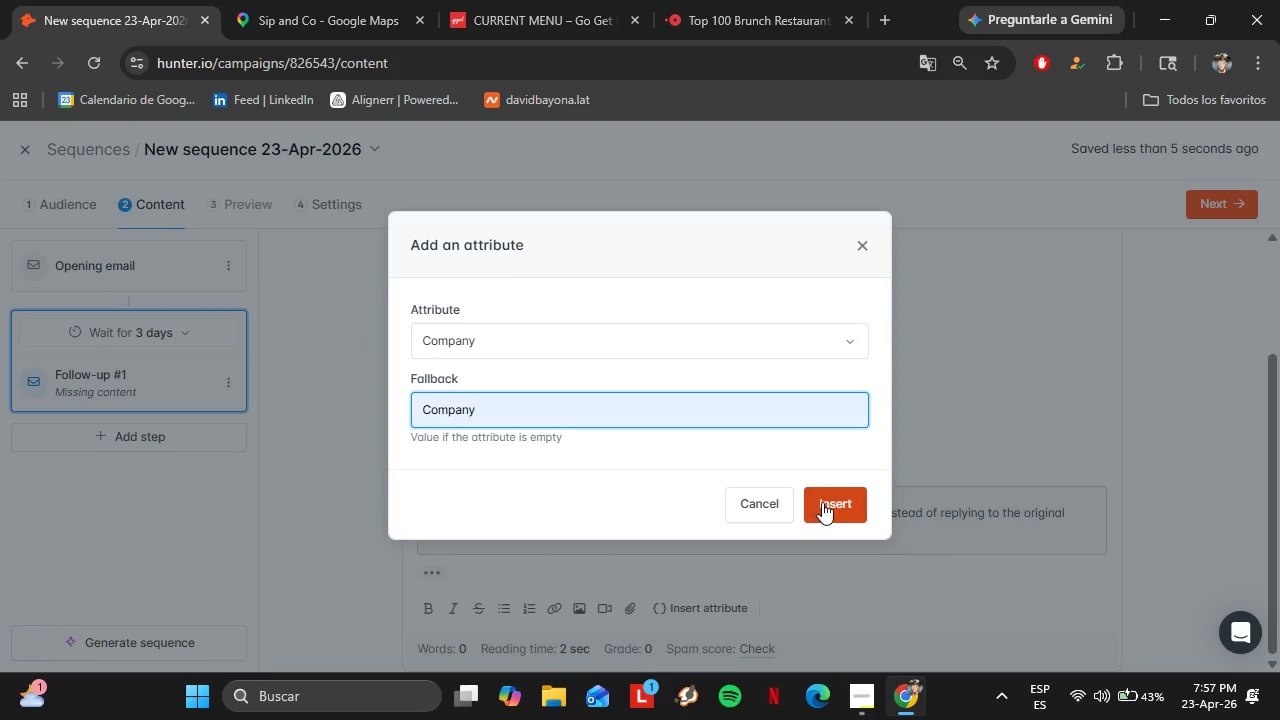 
left_click([826, 502])
 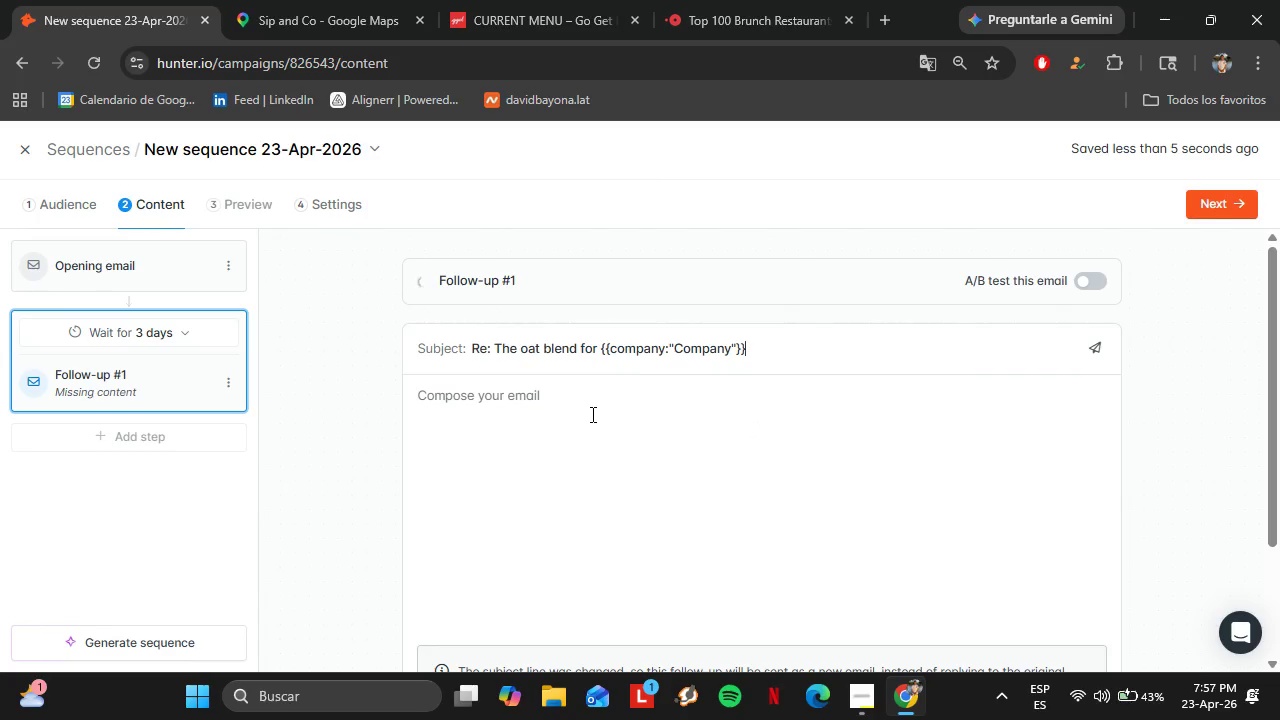 
left_click([582, 407])
 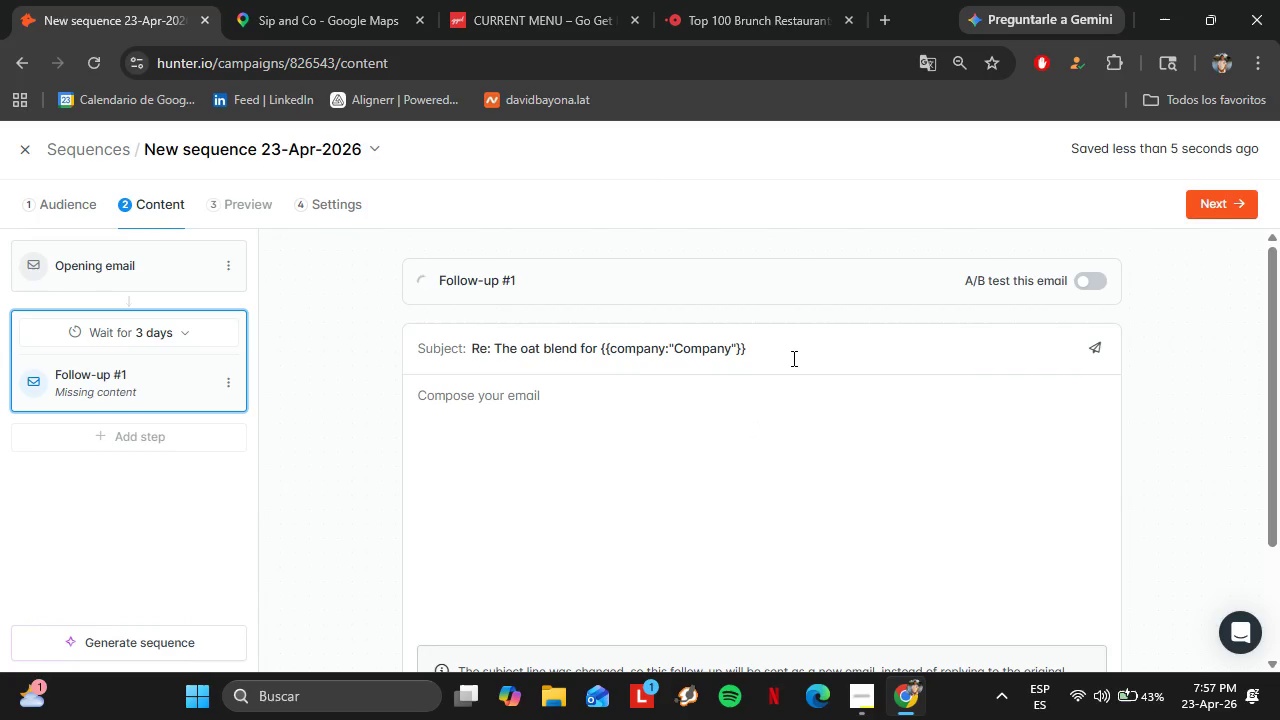 
left_click([792, 357])
 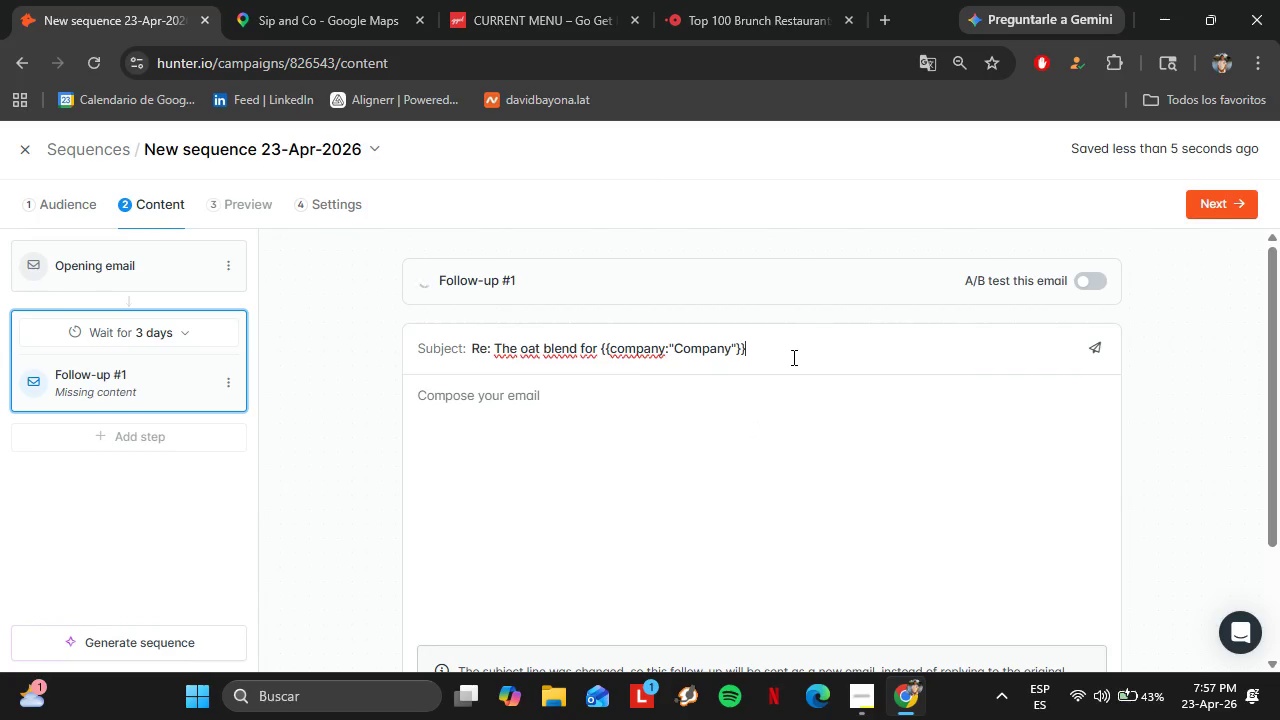 
type( - one quick thing)
 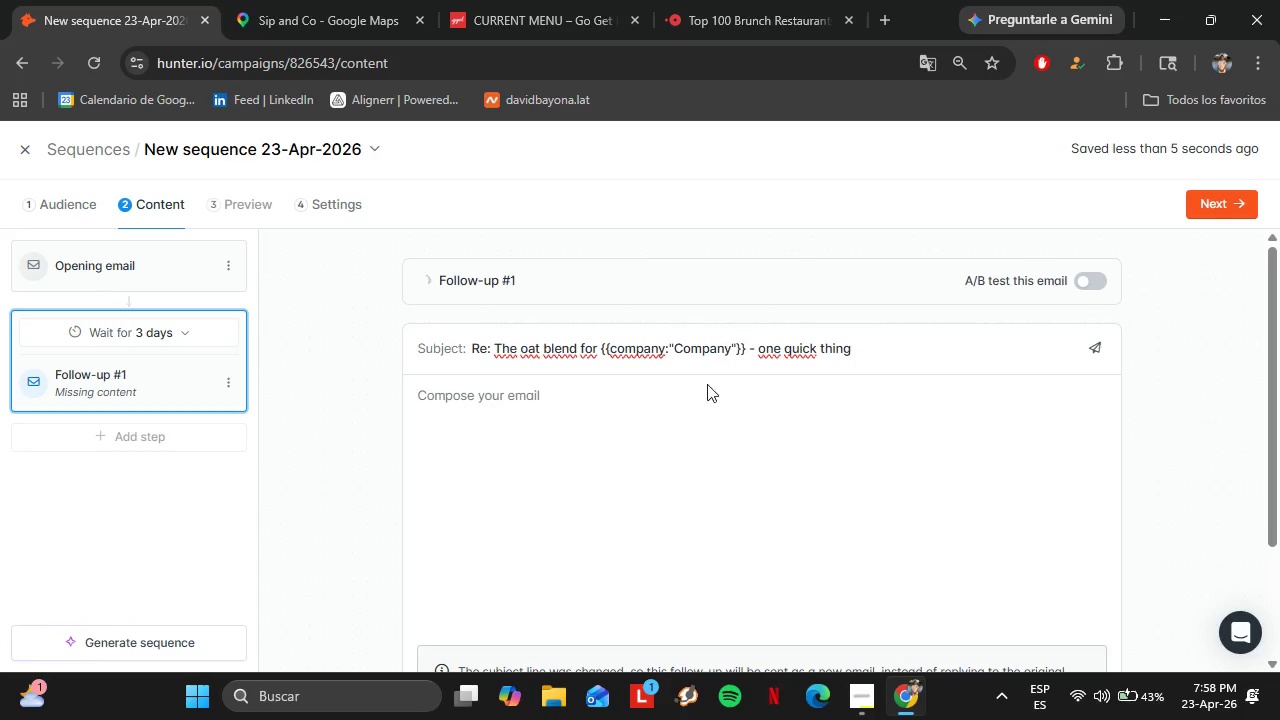 
left_click([696, 392])
 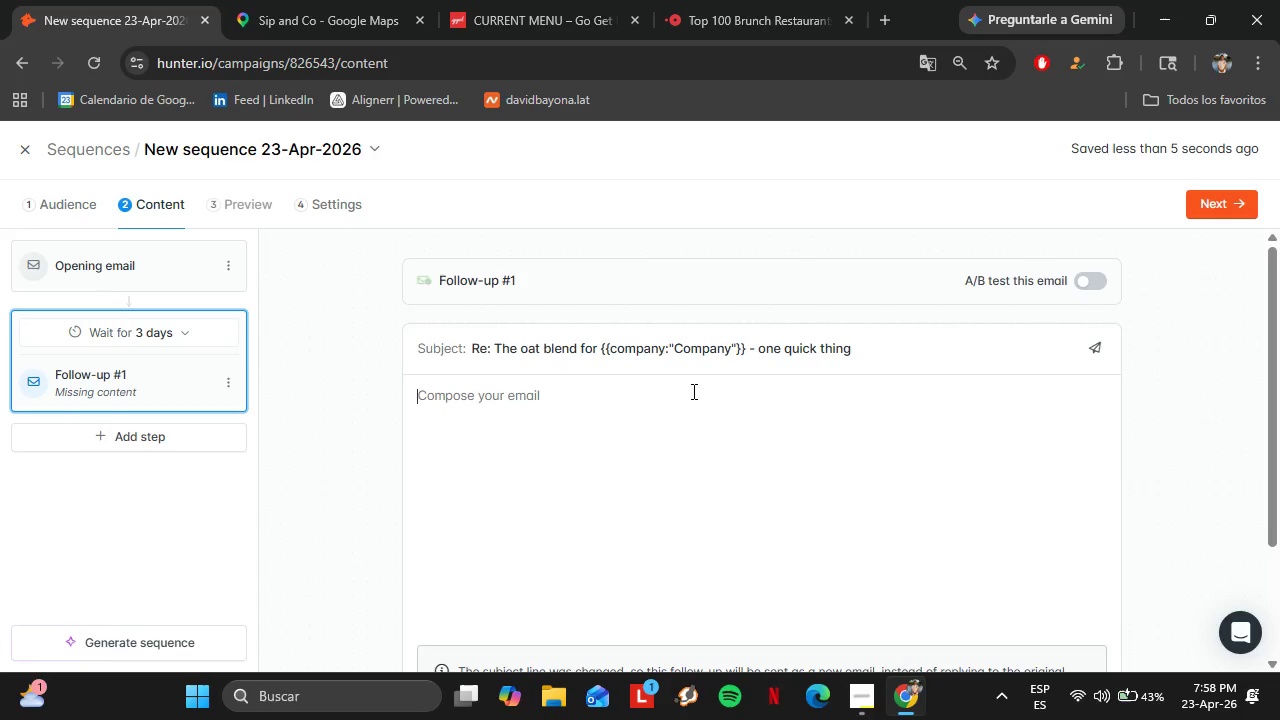 
wait(5.22)
 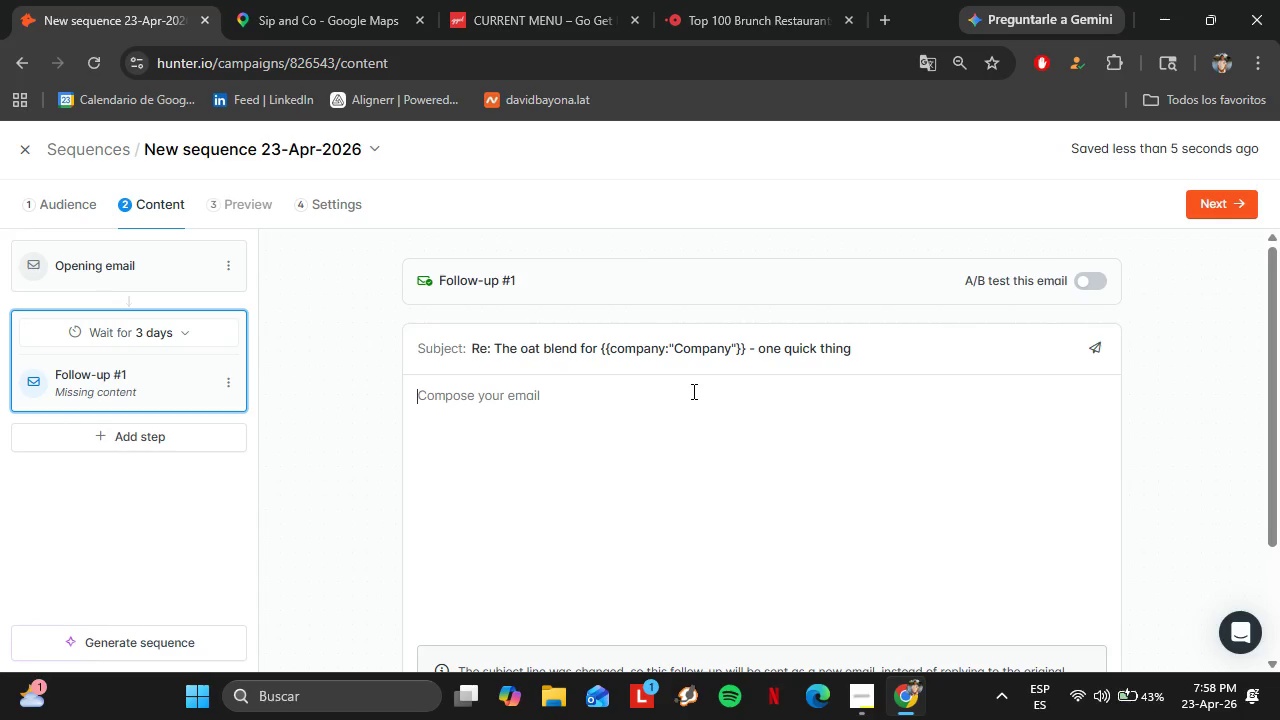 
type(I)
key(Backspace)
type(Hi )
 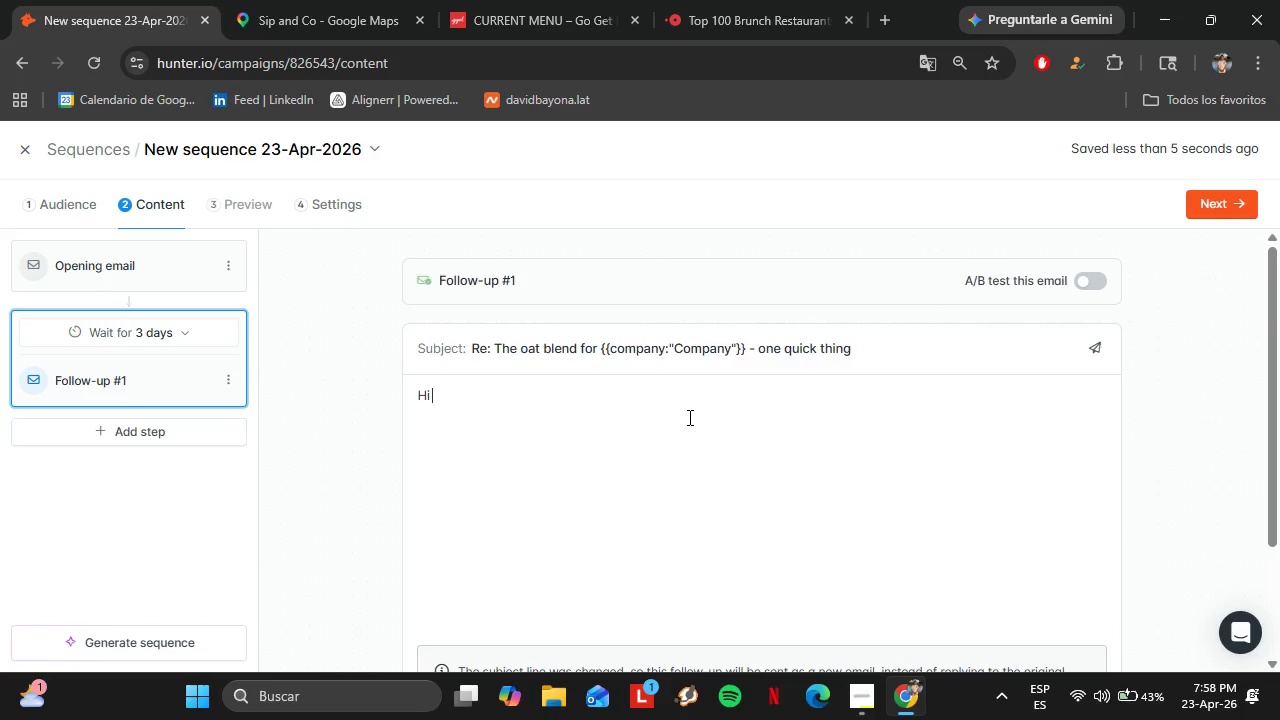 
scroll: coordinate [688, 417], scroll_direction: down, amount: 4.0
 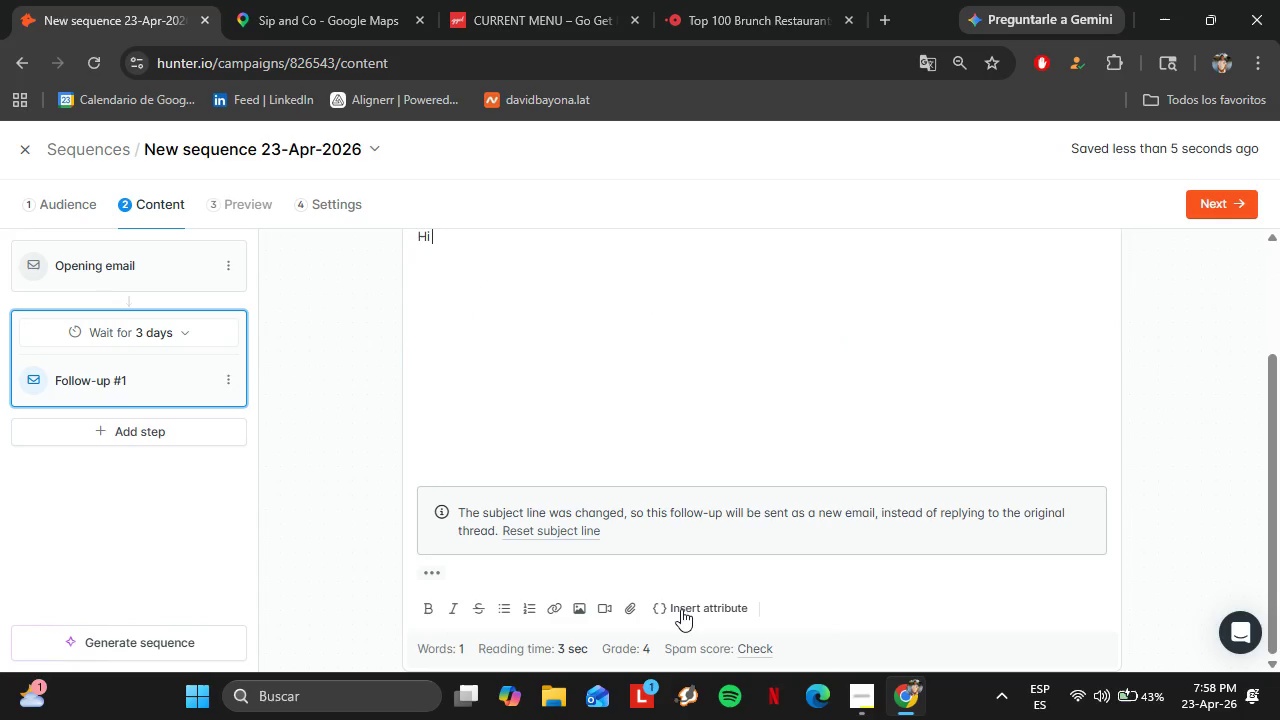 
left_click([684, 611])
 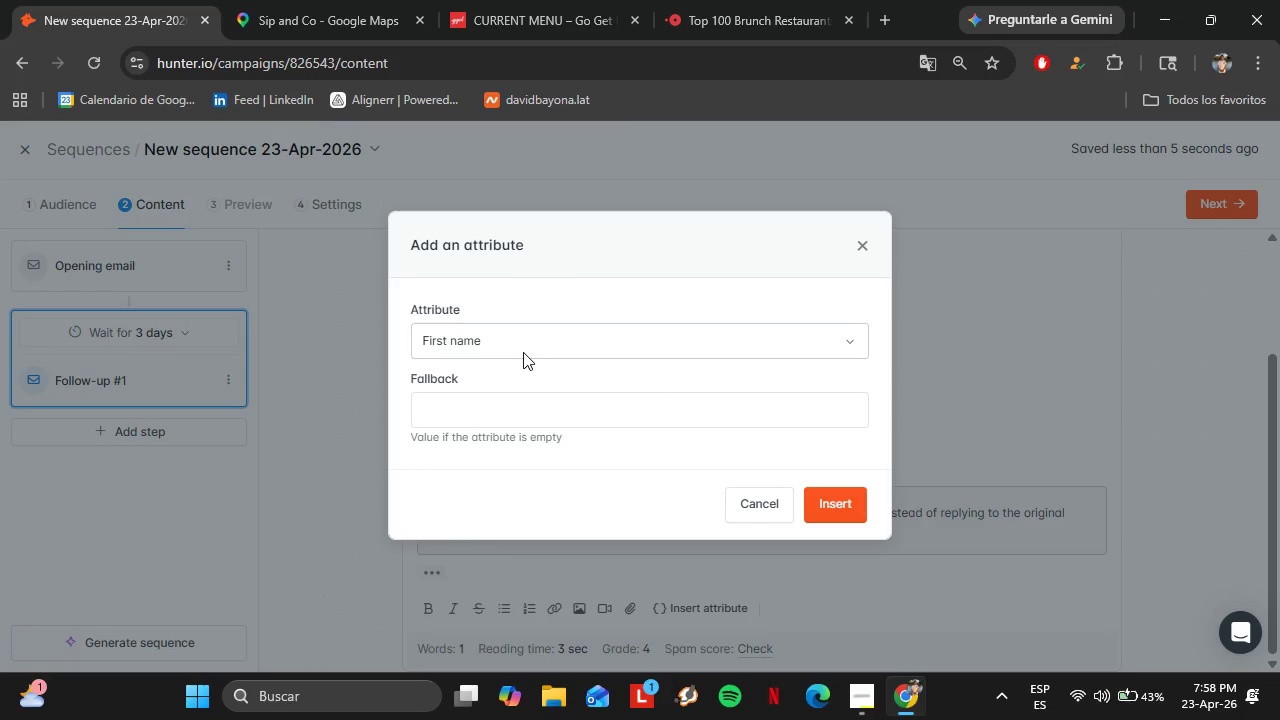 
wait(6.22)
 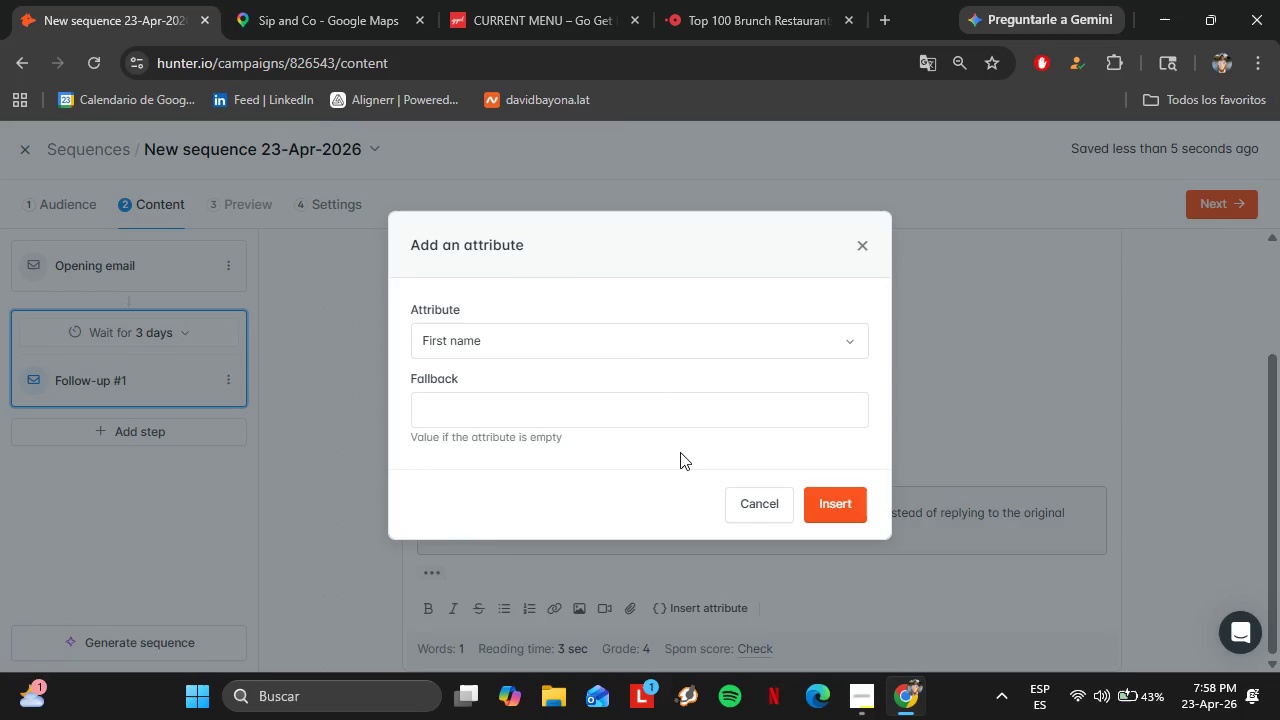 
left_click([519, 348])
 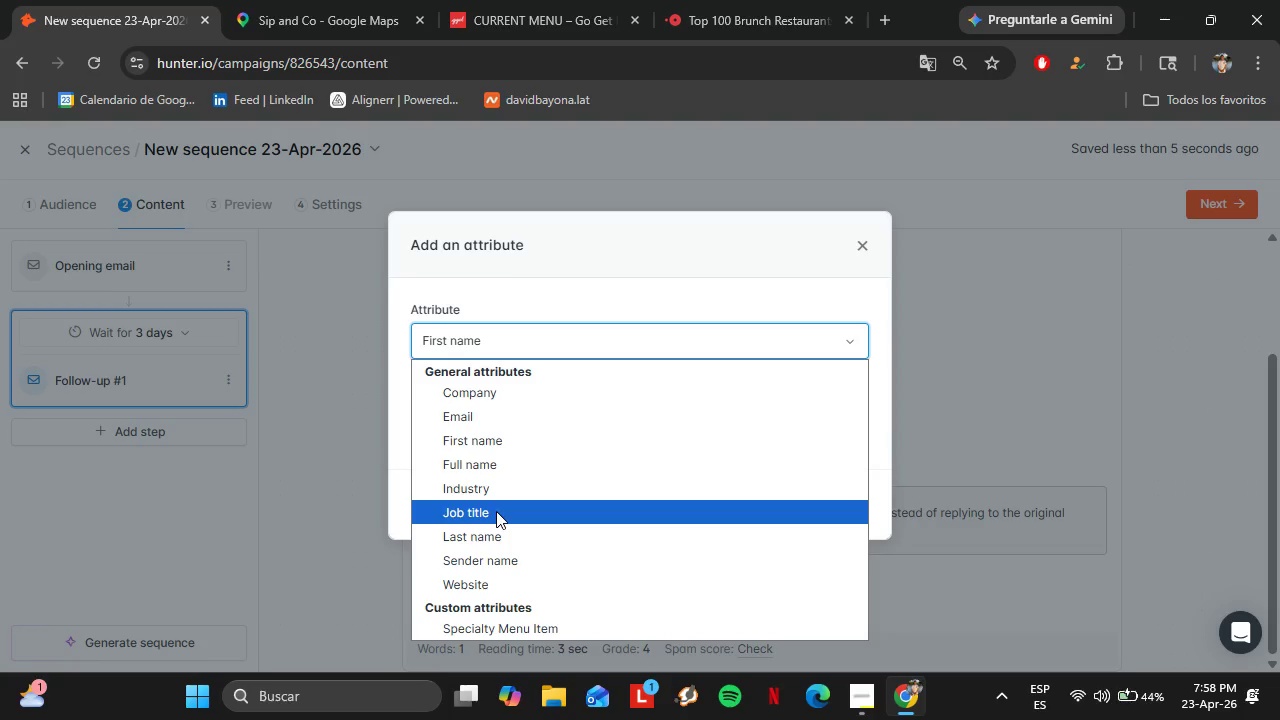 
wait(21.8)
 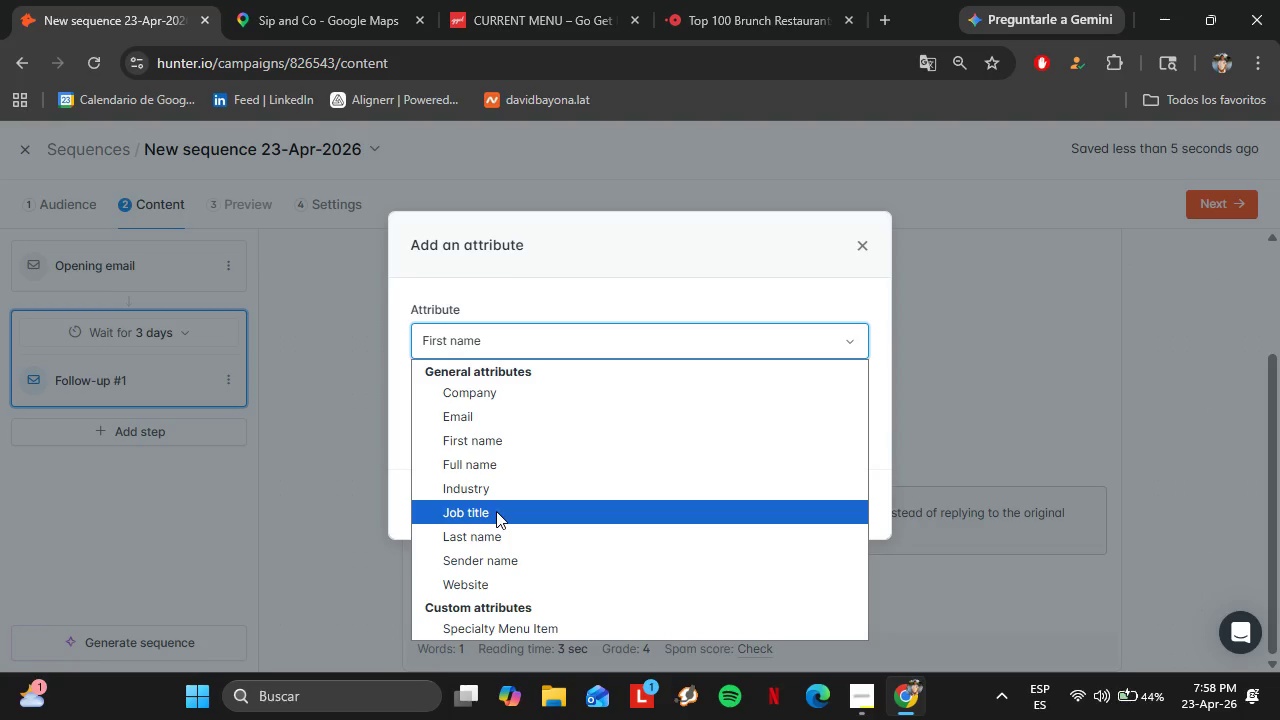 
left_click([539, 337])
 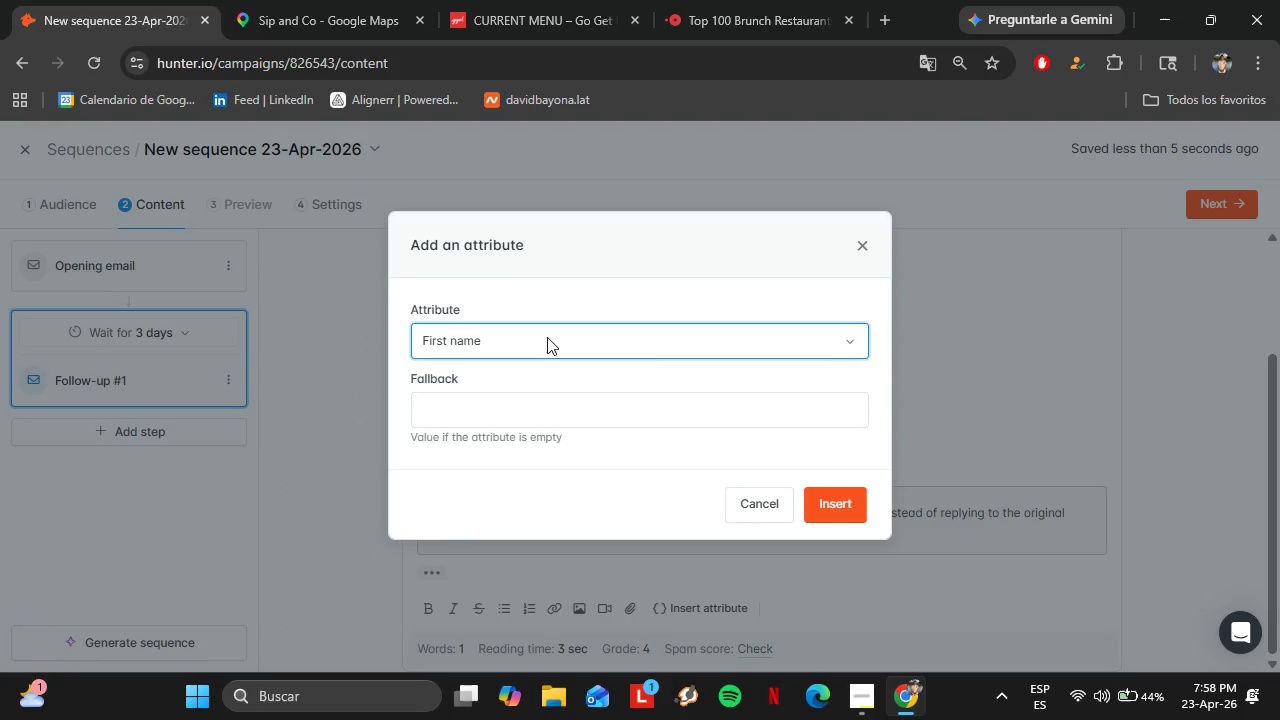 
double_click([513, 409])
 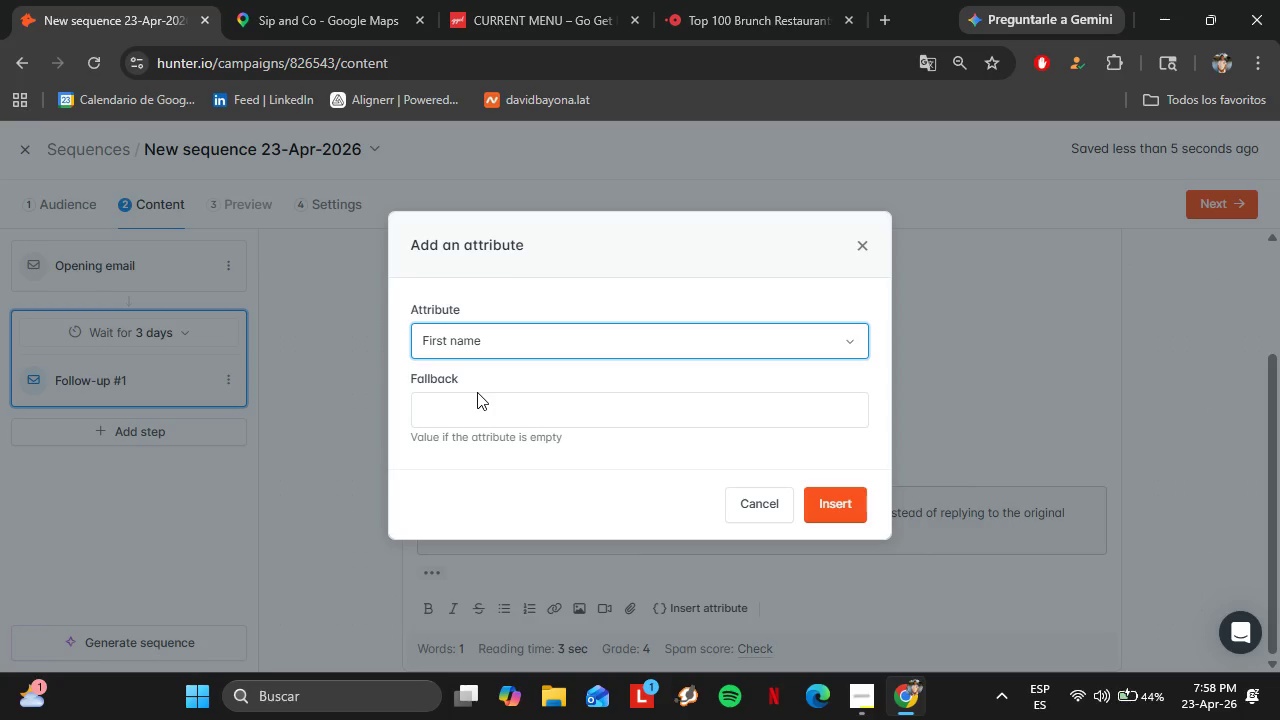 
left_click([483, 397])
 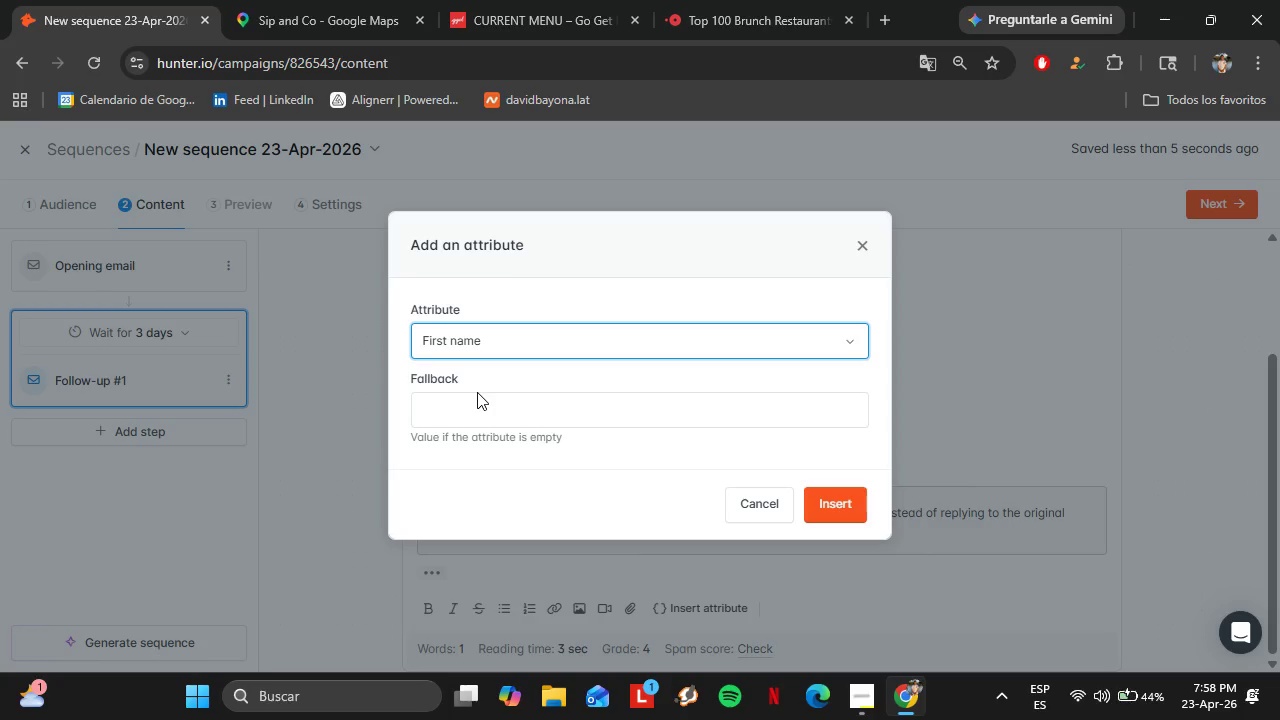 
left_click([588, 485])
 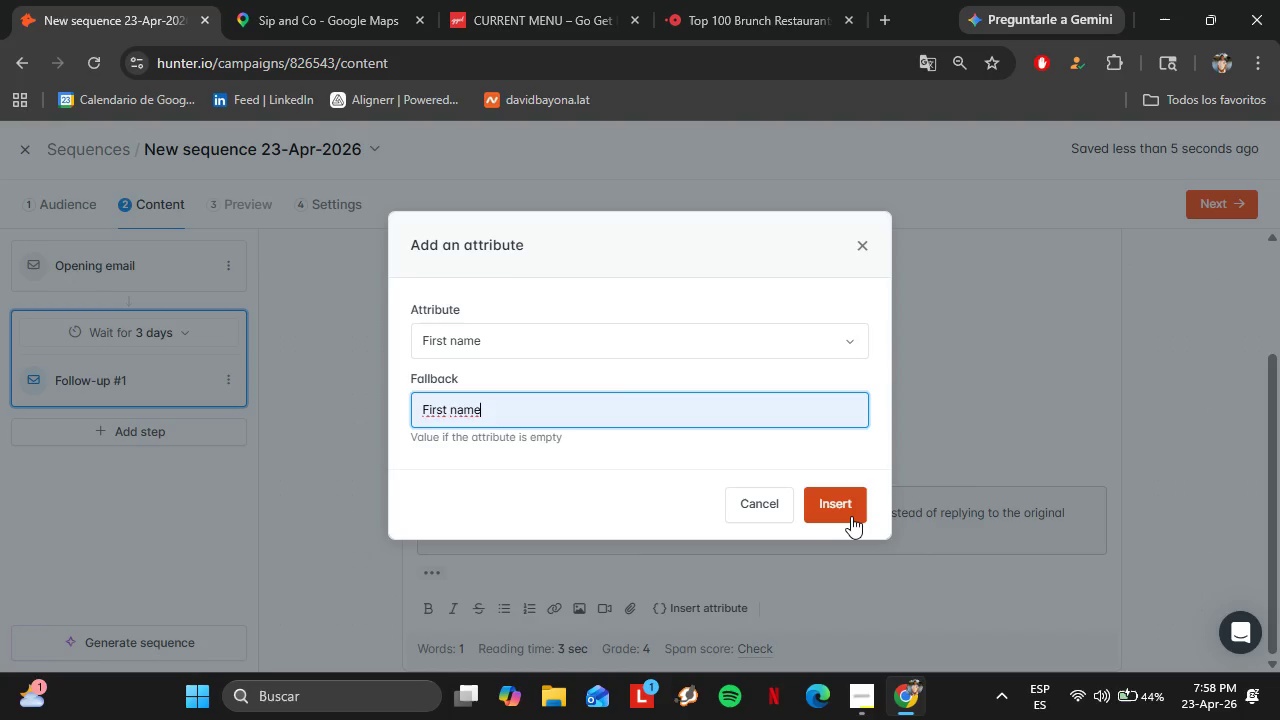 
left_click([851, 516])
 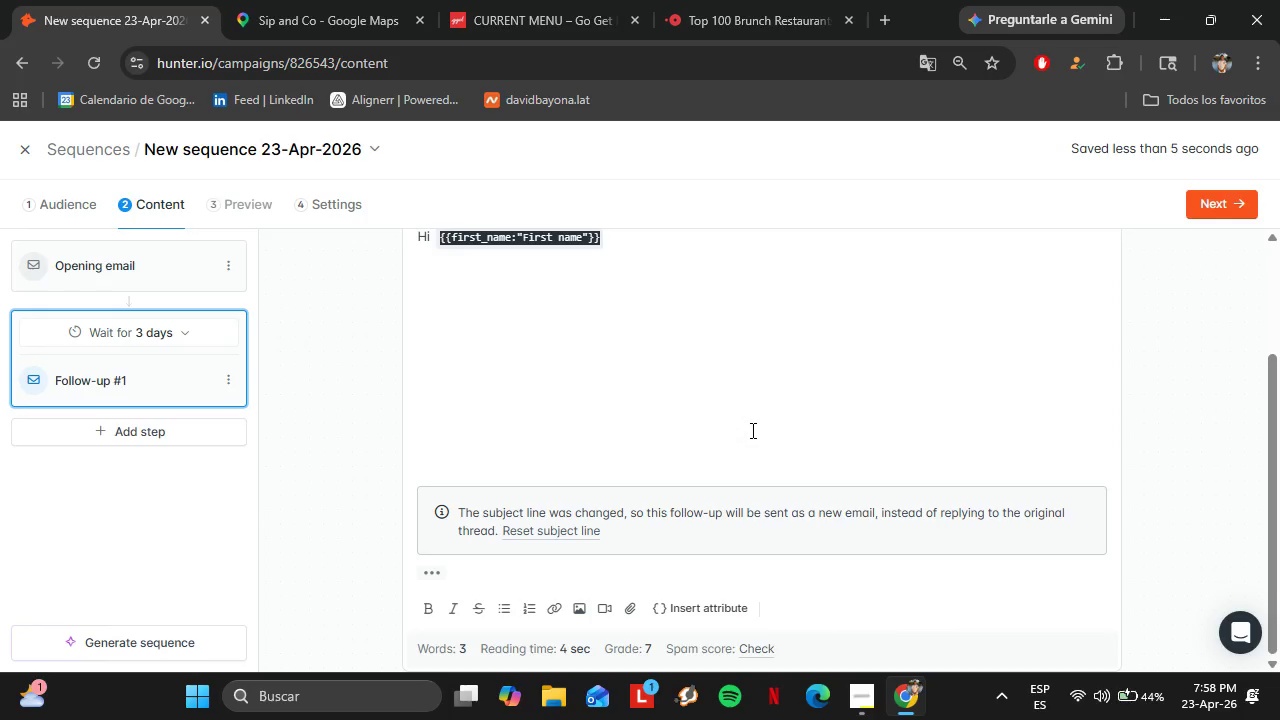 
left_click([659, 320])
 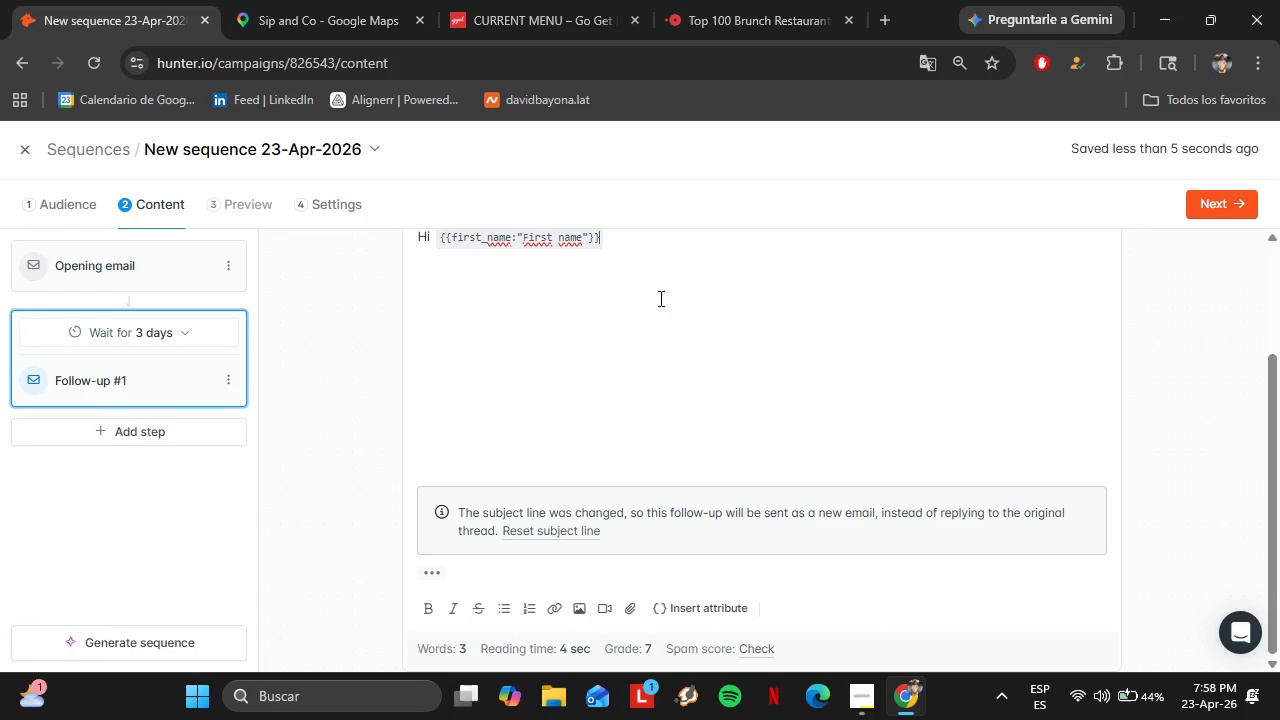 
key(Comma)
 